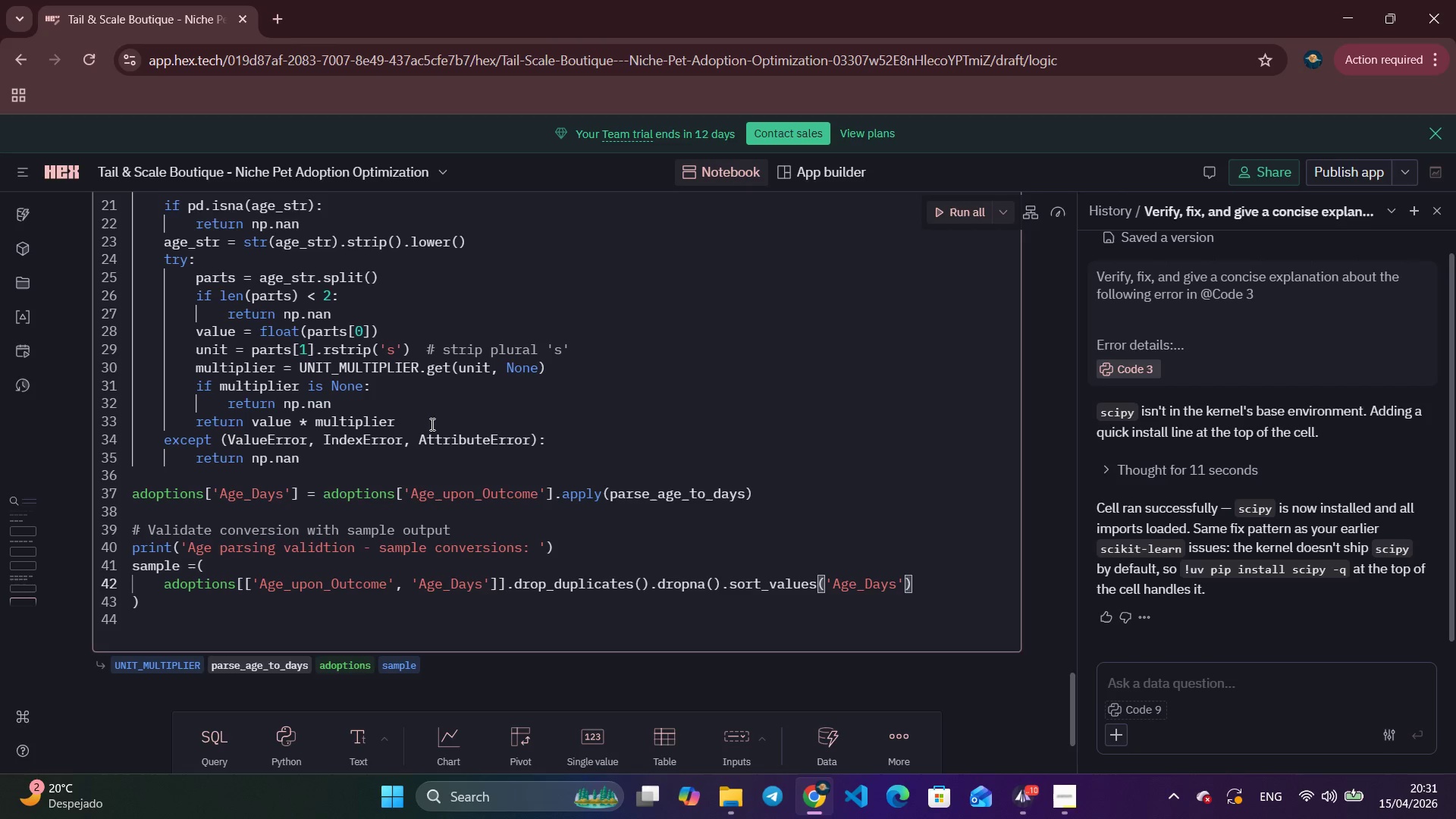 
key(ArrowRight)
 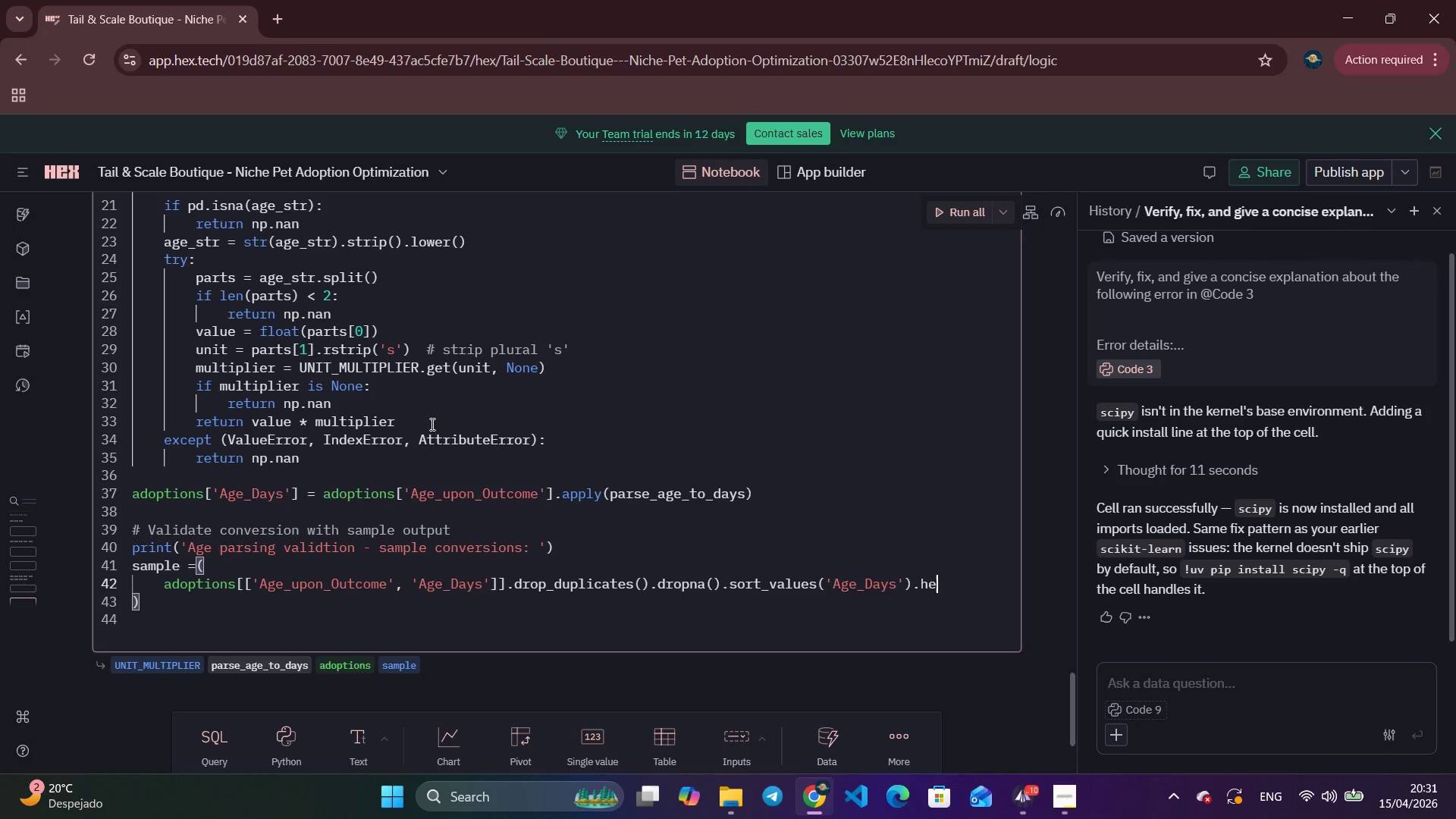 
type(.head(10)
 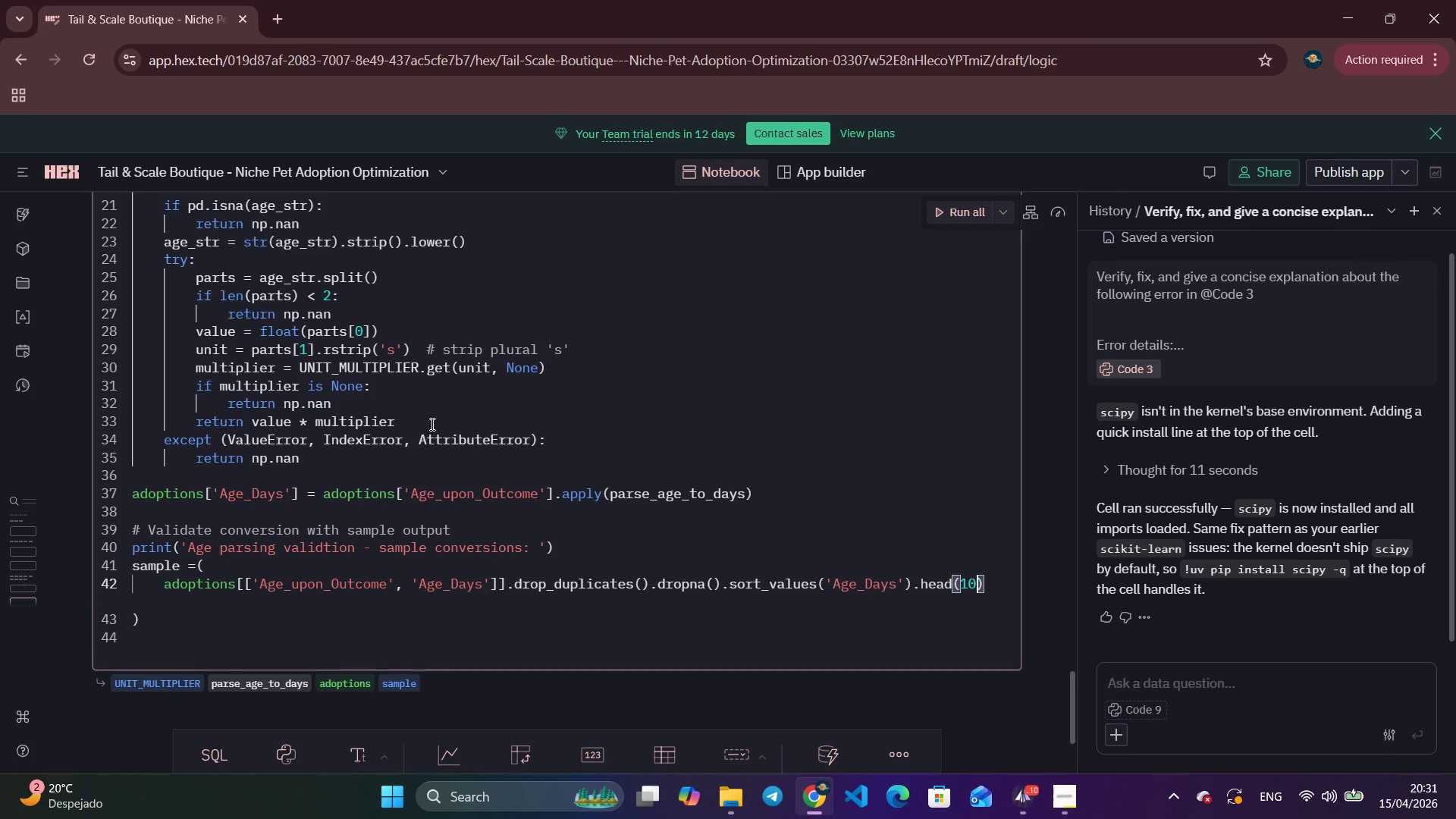 
wait(63.75)
 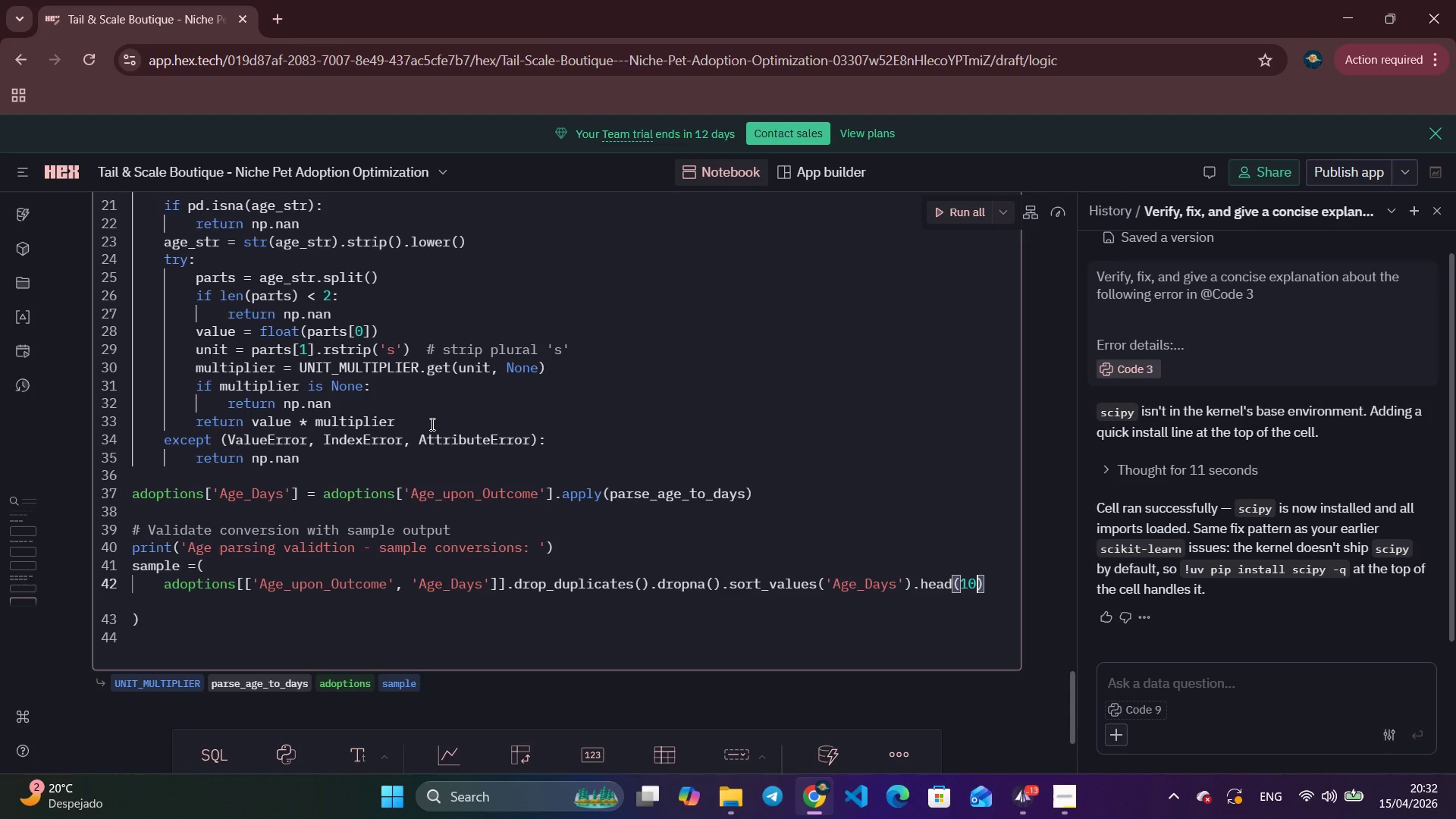 
key(ArrowDown)
 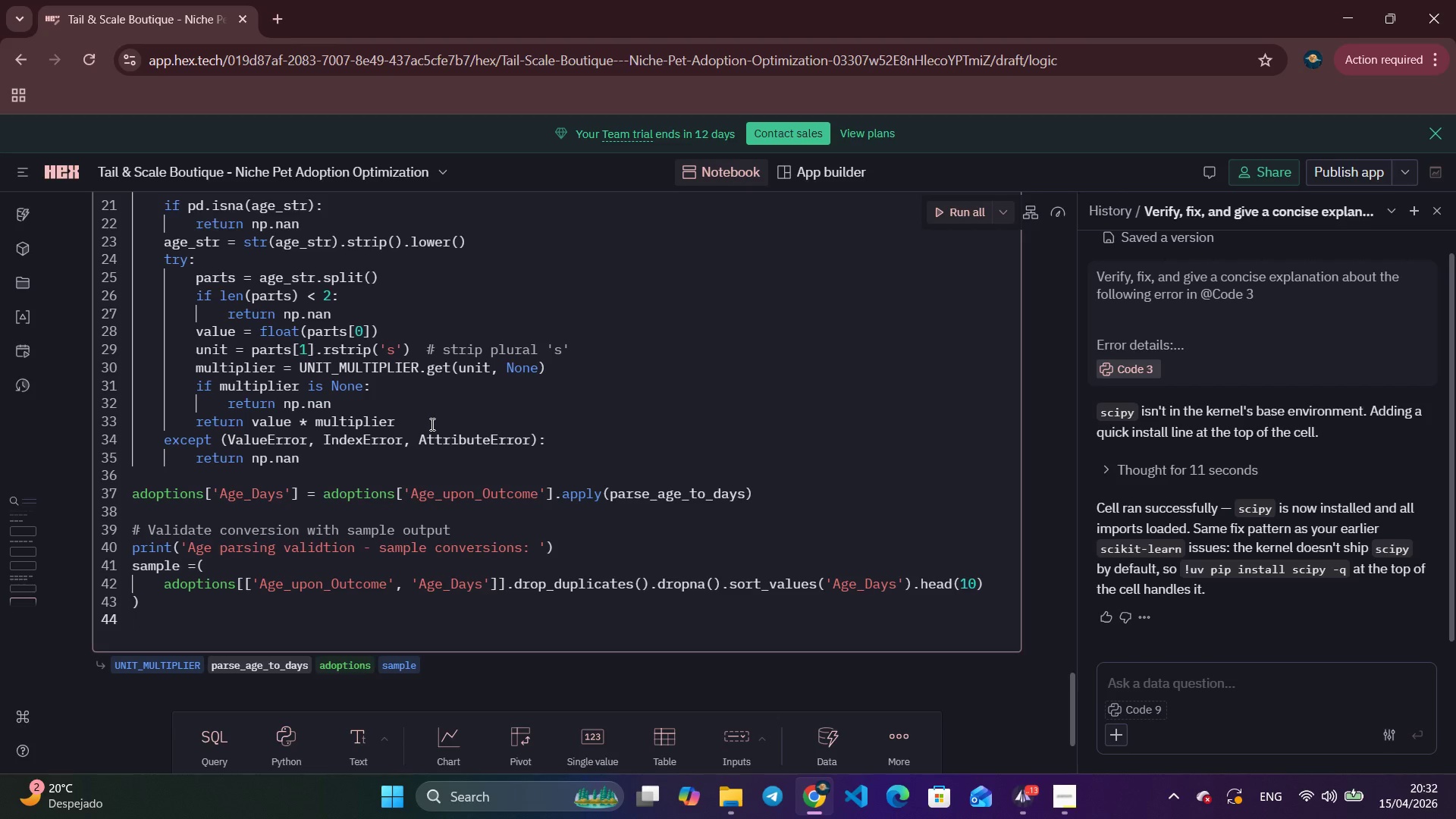 
key(ArrowDown)
 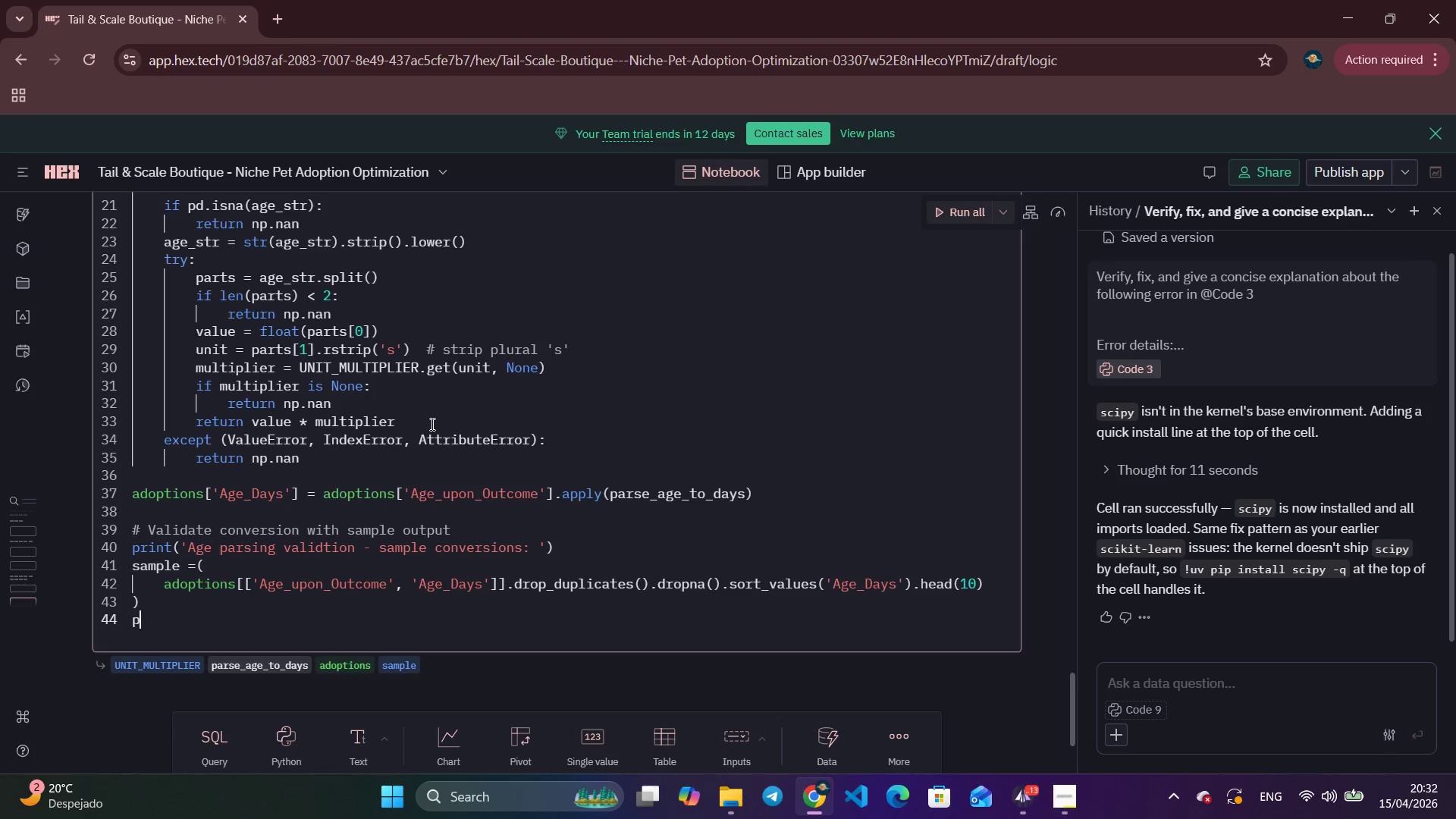 
type(pro)
key(Backspace)
type(itn)
key(Backspace)
key(Backspace)
type(nt(sample.to_string(ind)
key(Tab)
 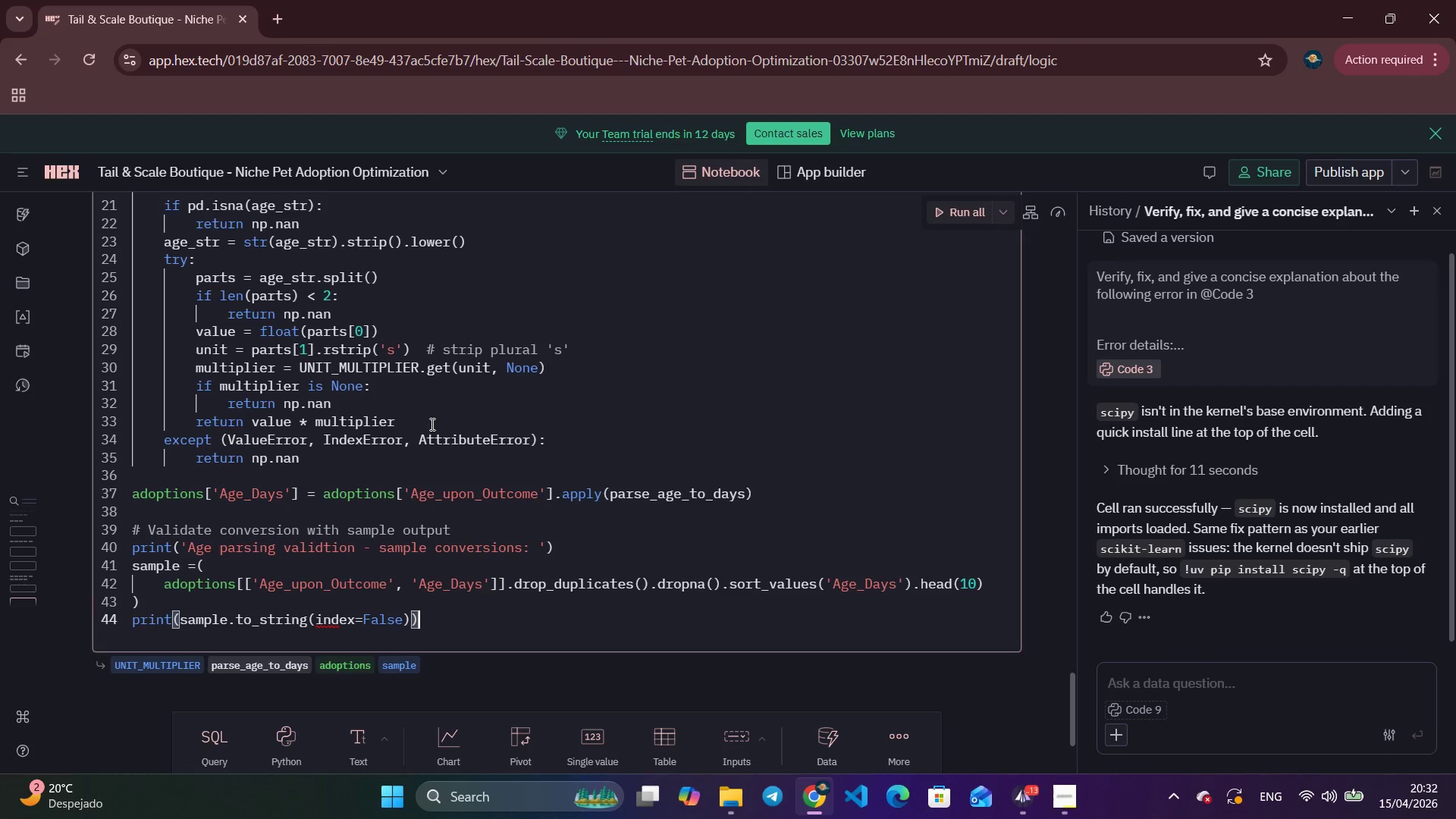 
wait(39.95)
 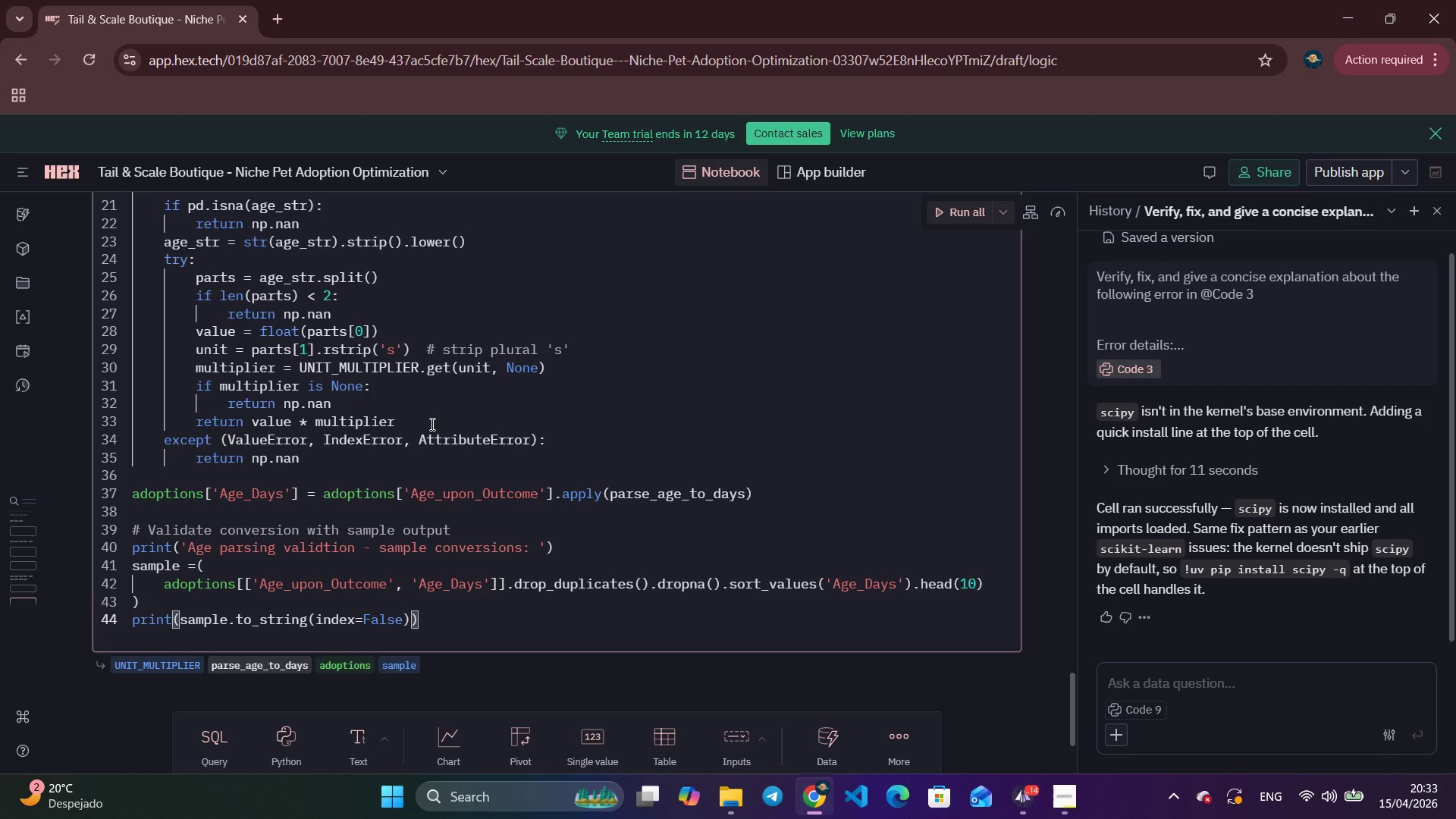 
scroll: coordinate [698, 491], scroll_direction: up, amount: 5.0
 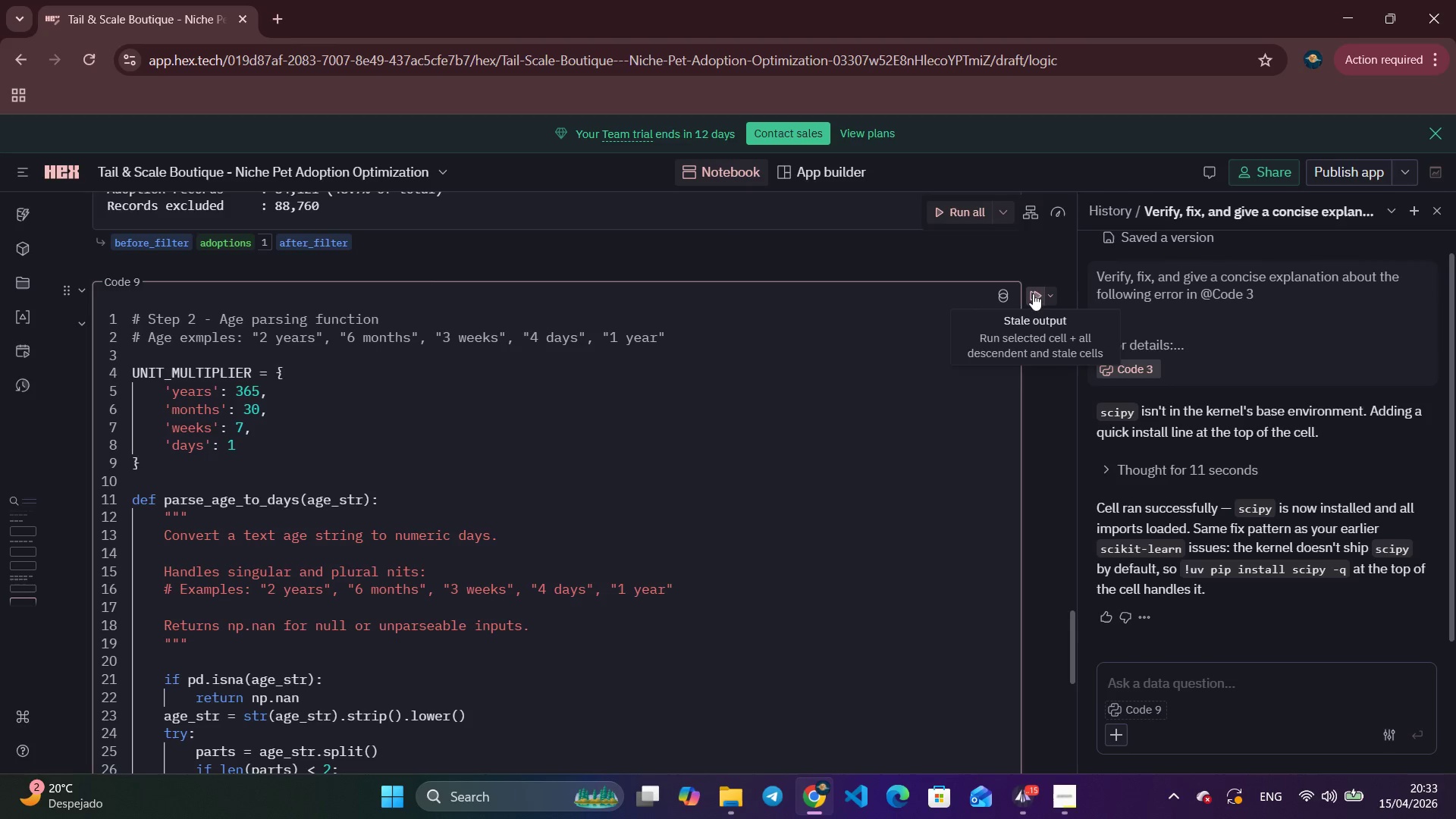 
left_click([1033, 293])
 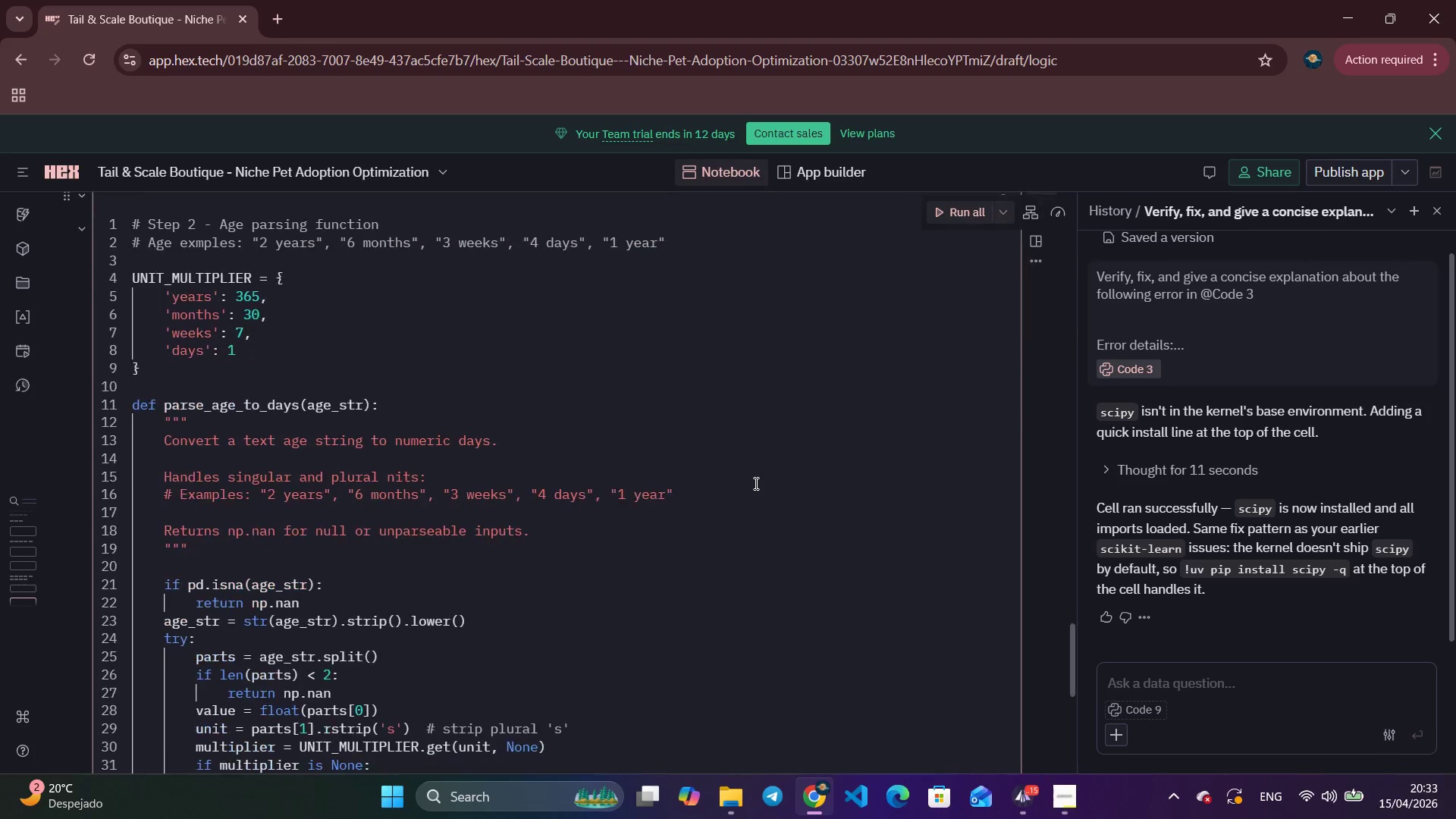 
scroll: coordinate [761, 497], scroll_direction: down, amount: 8.0
 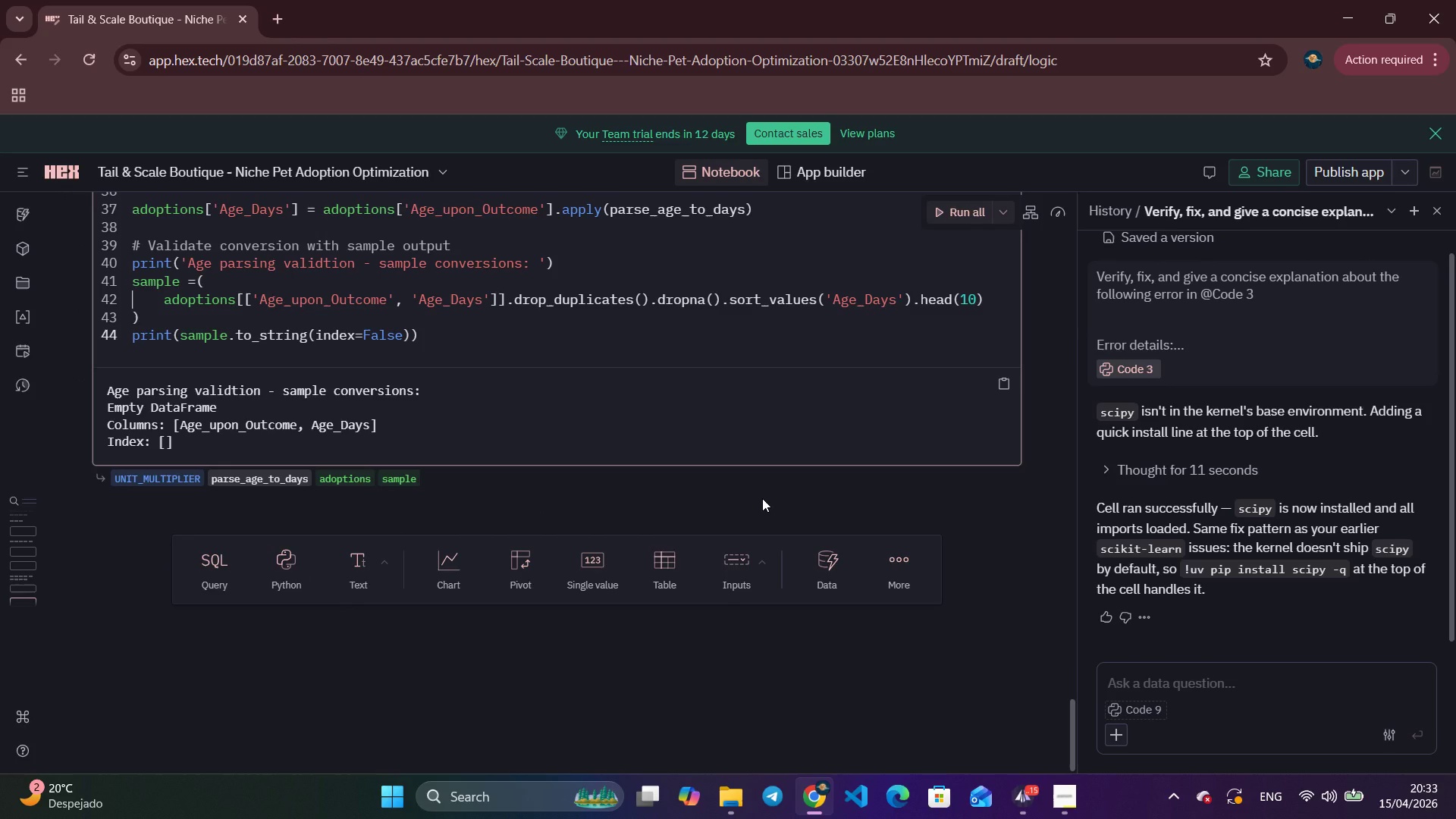 
wait(13.62)
 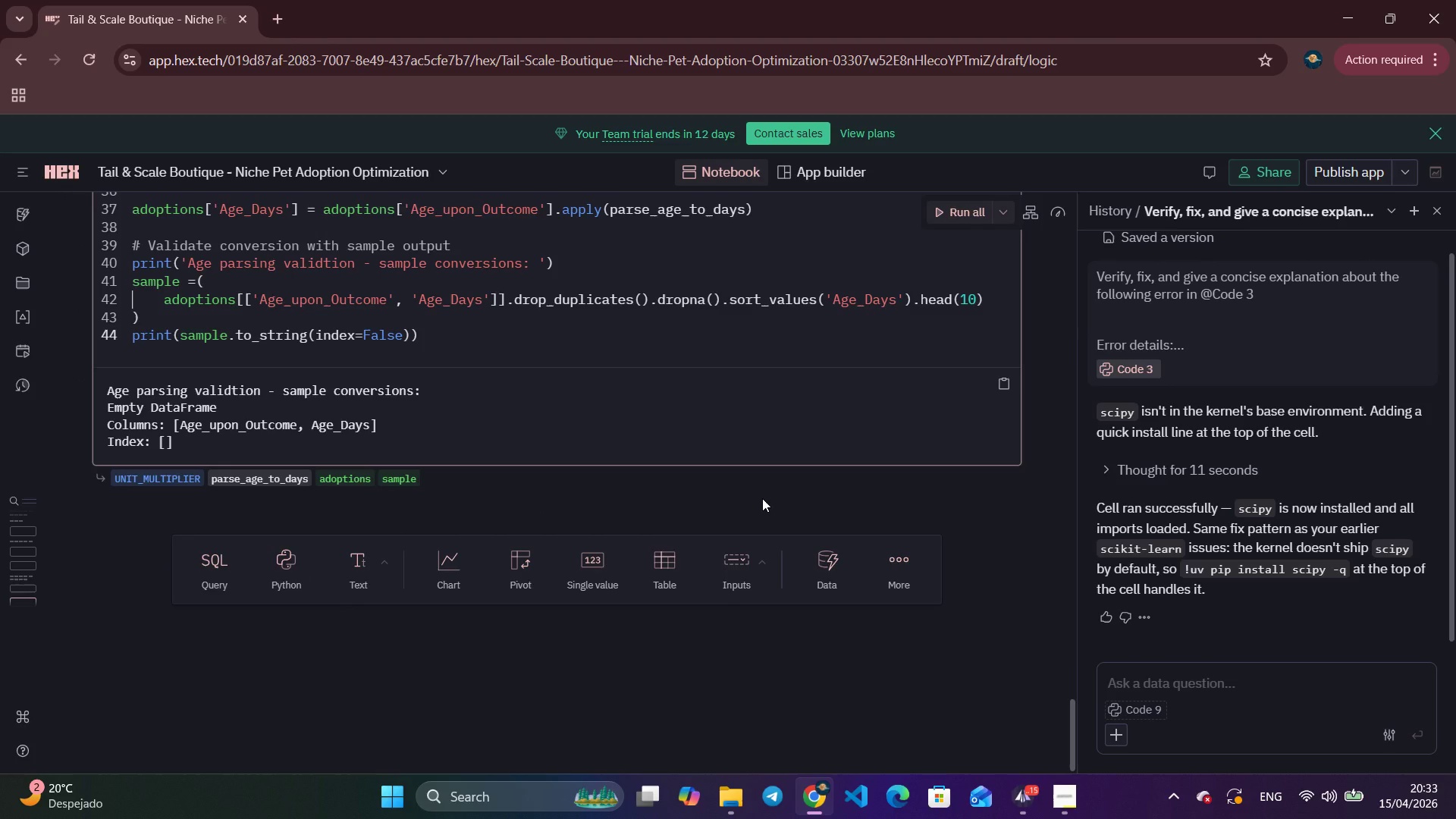 
scroll: coordinate [768, 462], scroll_direction: up, amount: 6.0
 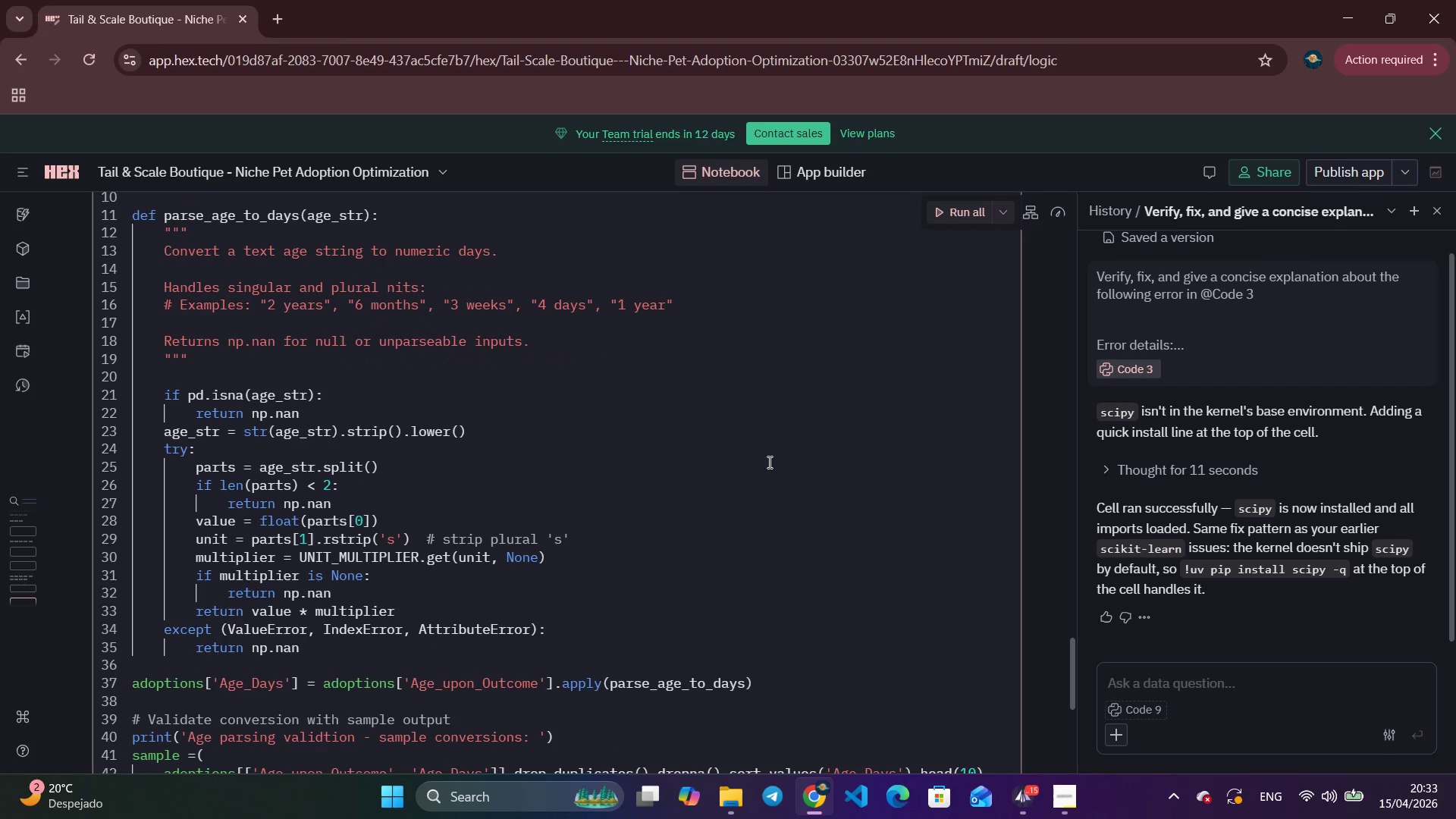 
scroll: coordinate [768, 462], scroll_direction: down, amount: 2.0
 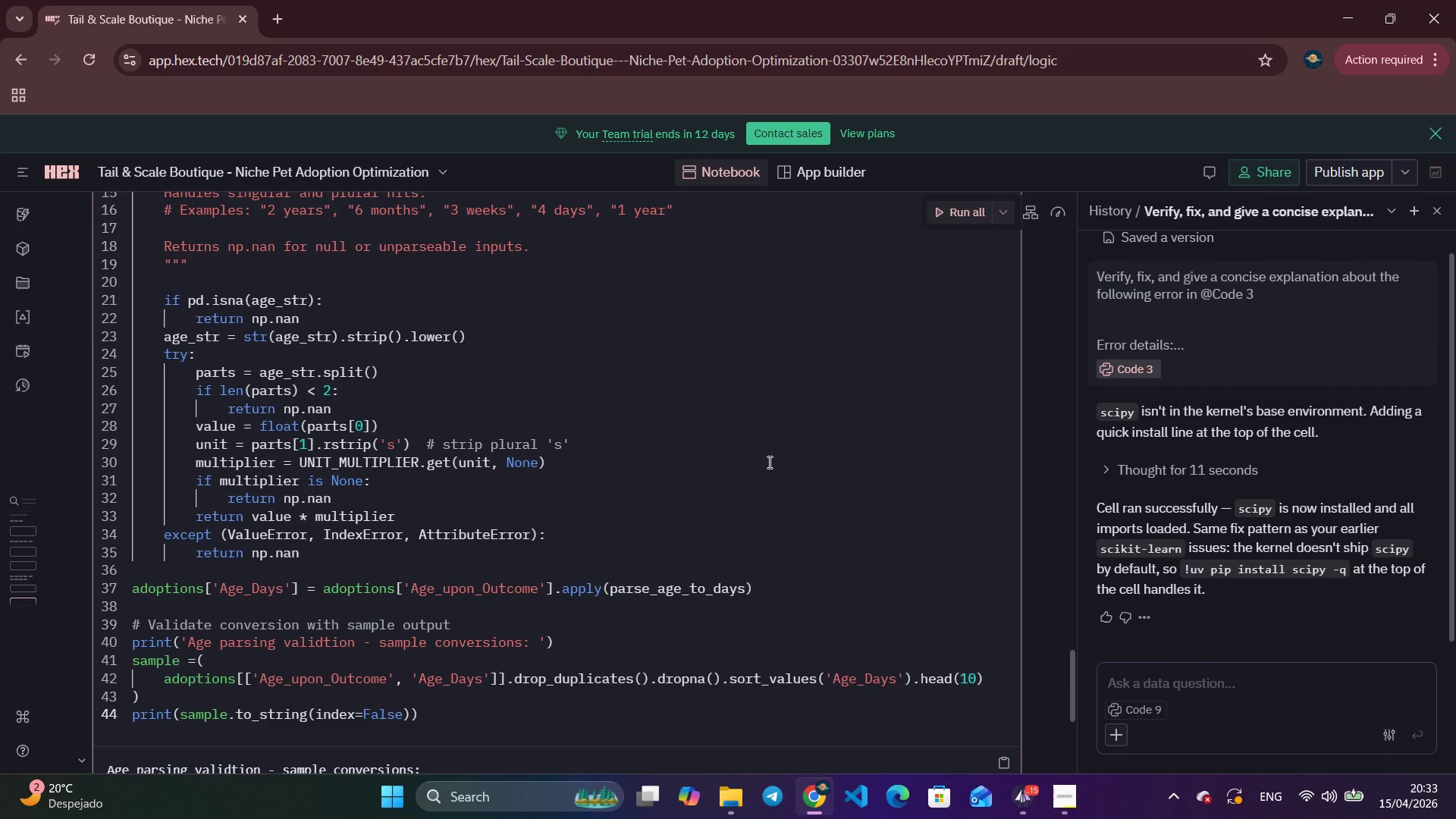 
wait(23.9)
 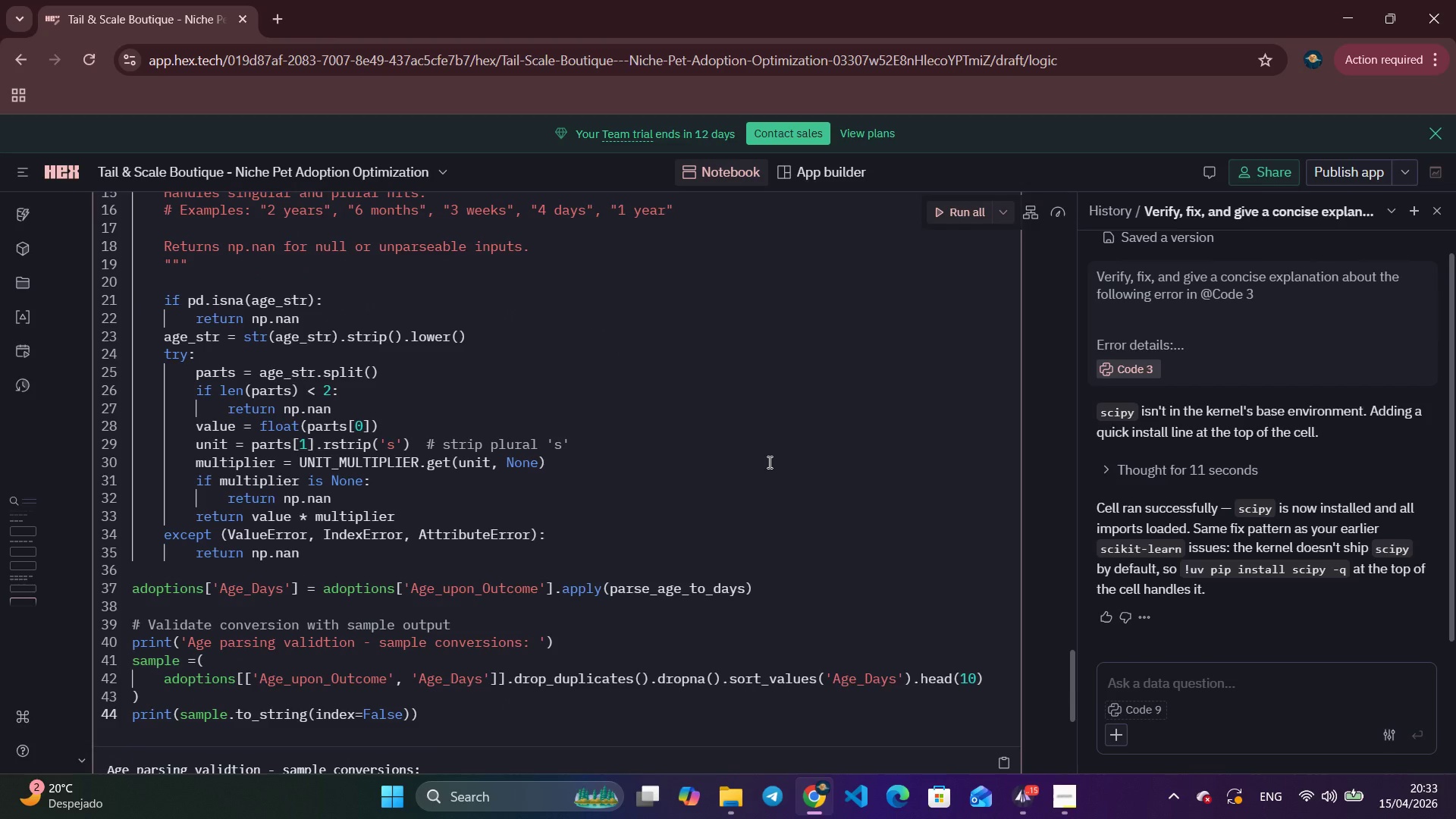 
scroll: coordinate [768, 462], scroll_direction: down, amount: 3.0
 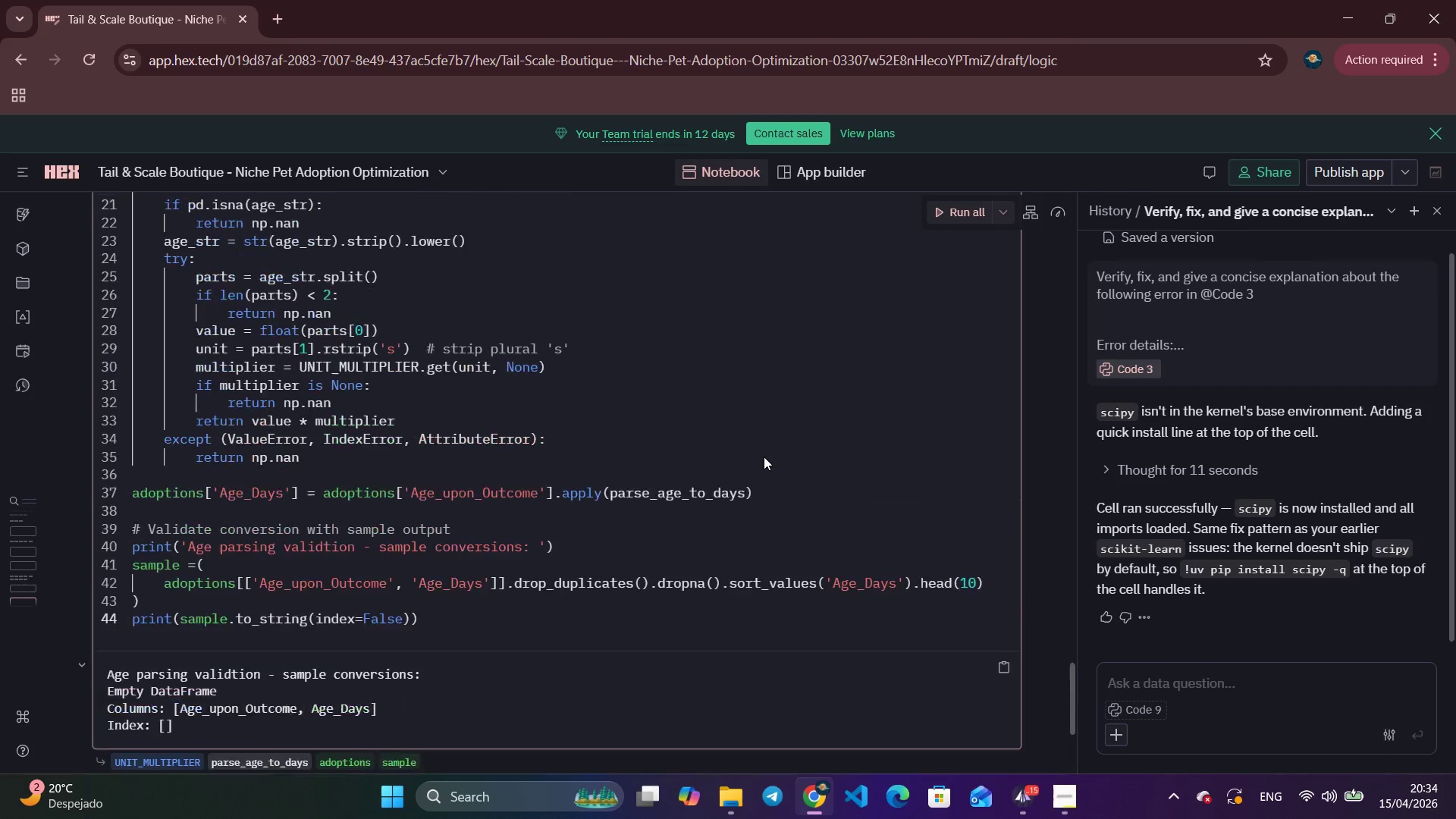 
scroll: coordinate [764, 457], scroll_direction: up, amount: 2.0
 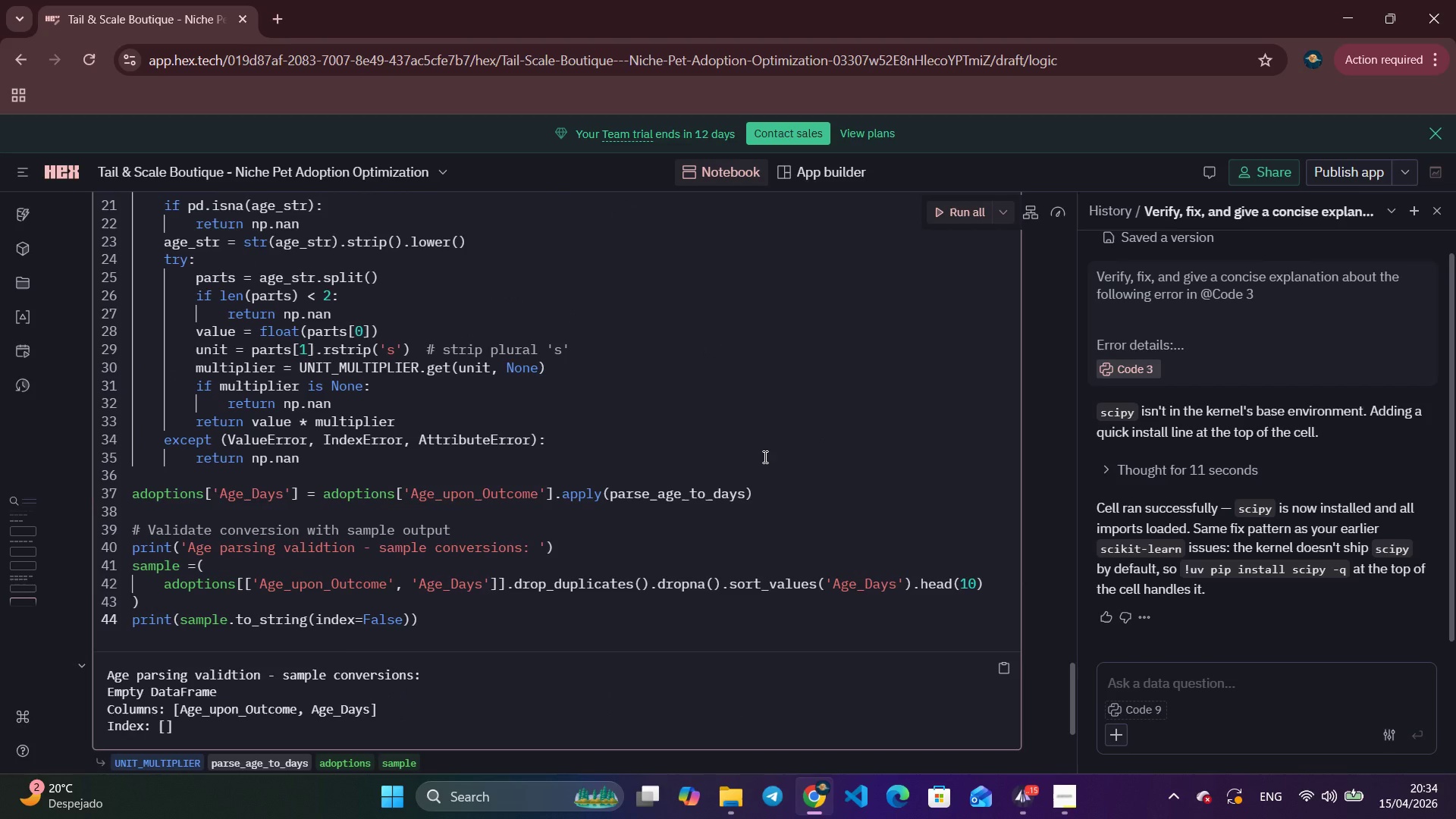 
wait(6.72)
 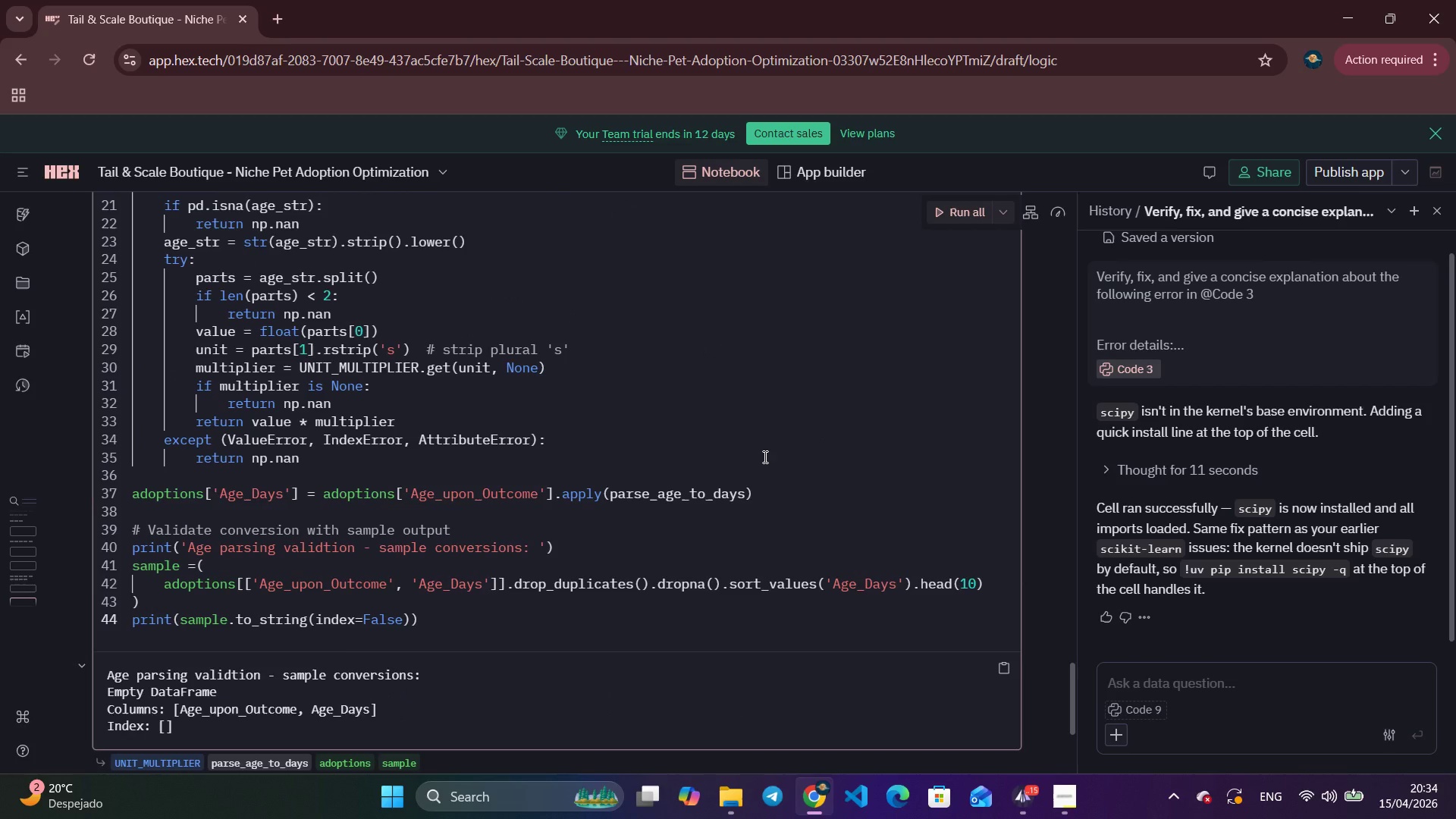 
scroll: coordinate [764, 457], scroll_direction: up, amount: 2.0
 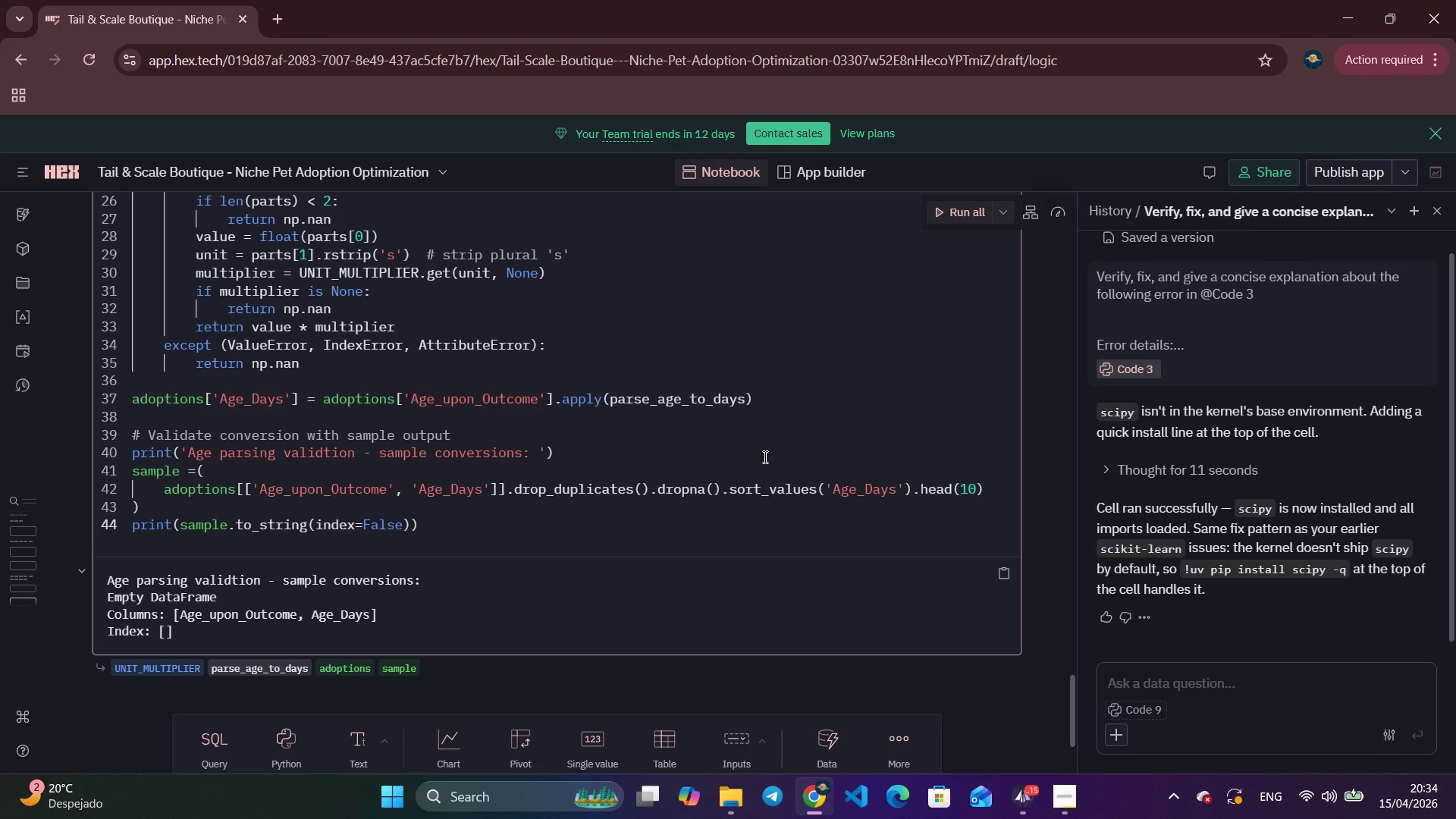 
scroll: coordinate [764, 457], scroll_direction: down, amount: 3.0
 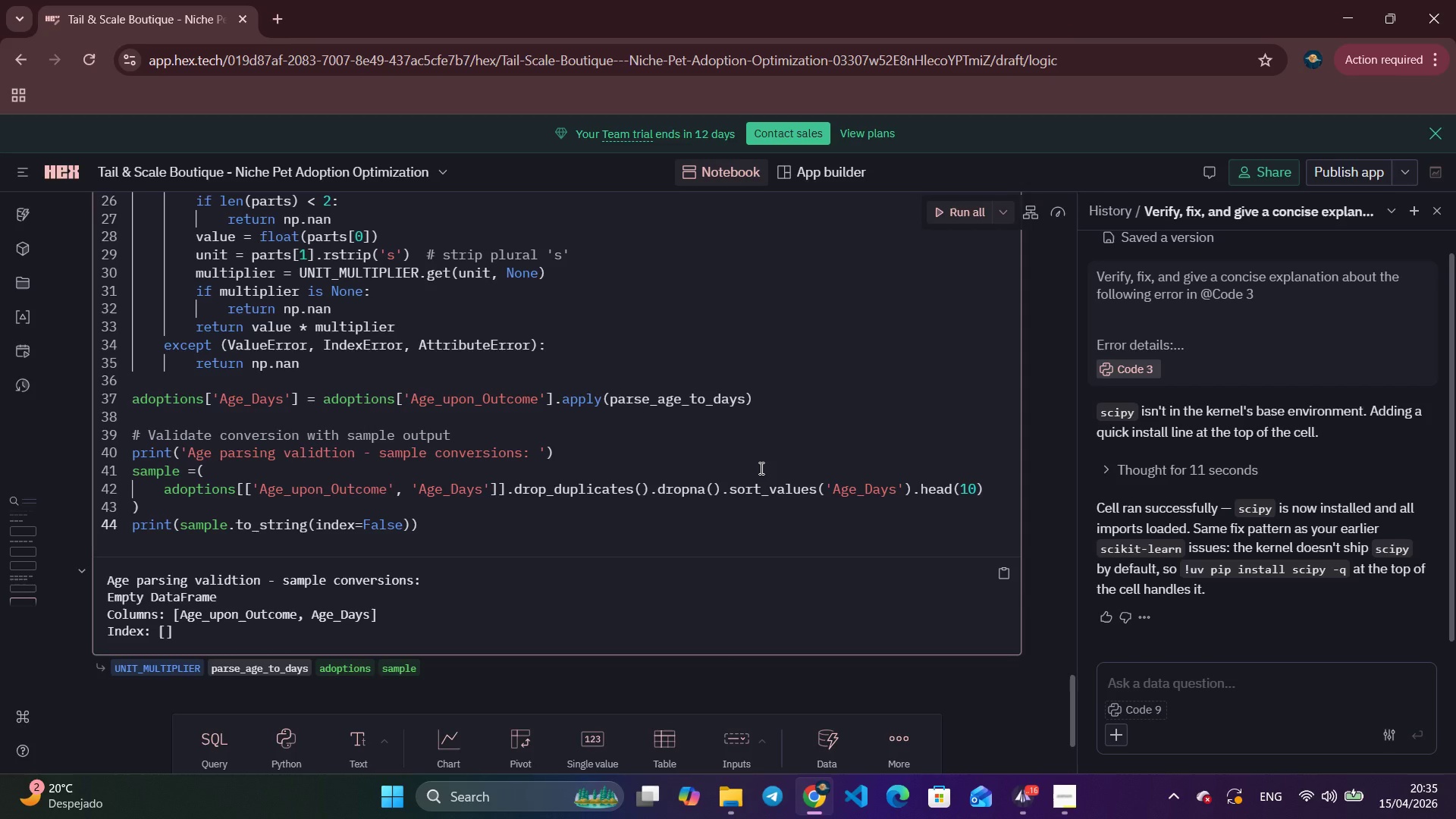 
wait(56.63)
 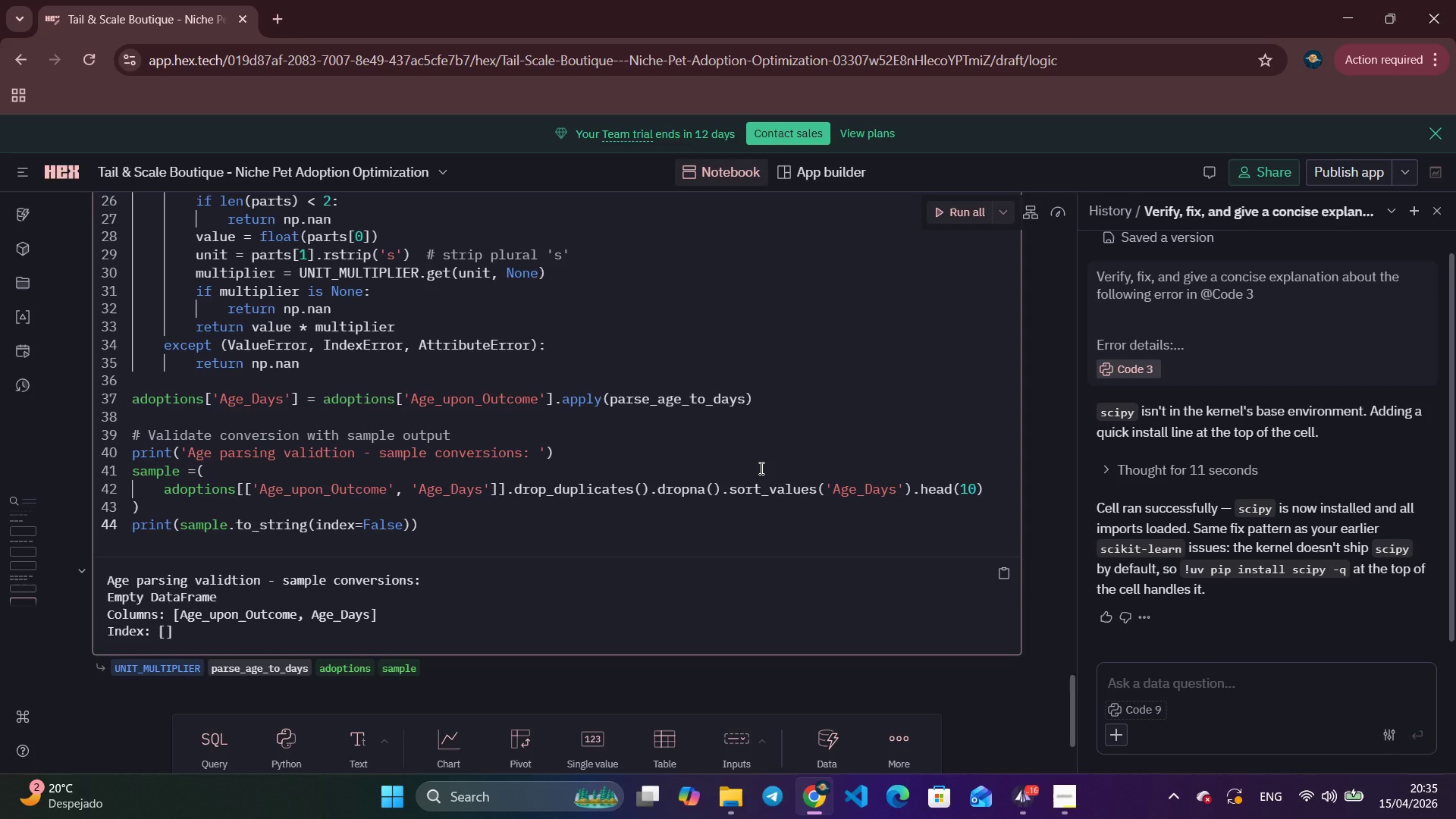 
left_click([1021, 805])
 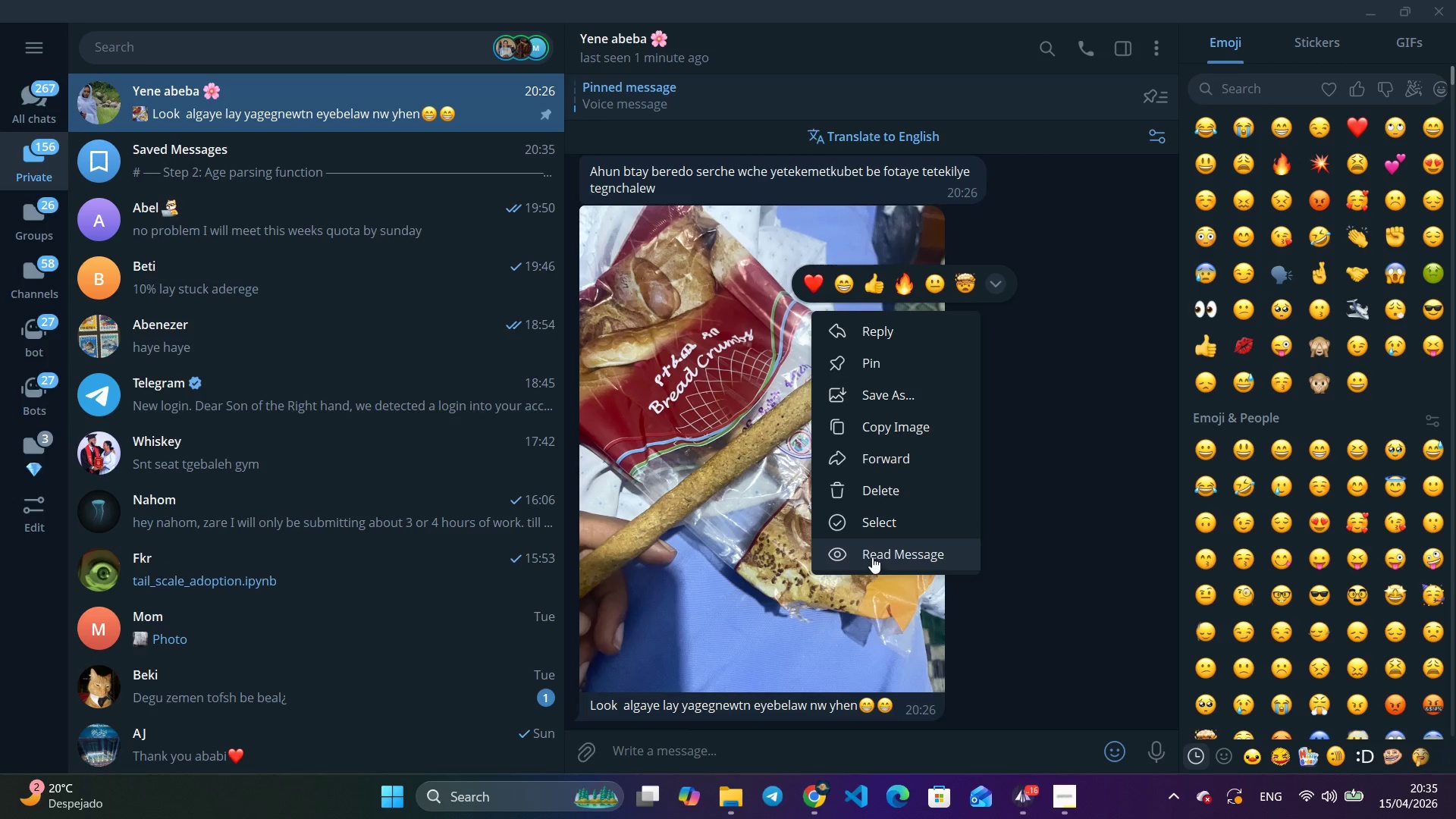 
left_click([872, 557])
 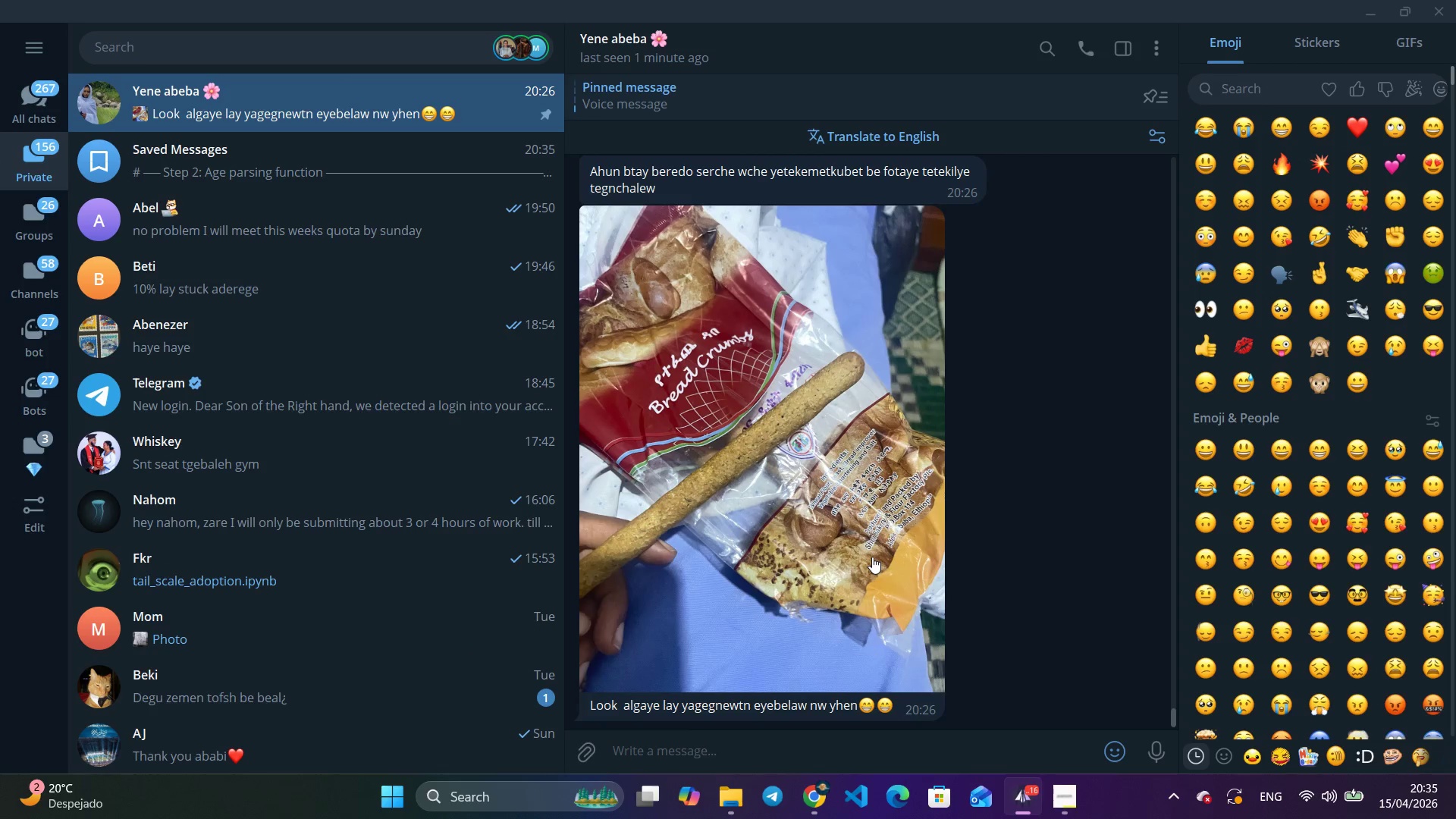 
scroll: coordinate [872, 556], scroll_direction: down, amount: 11.0
 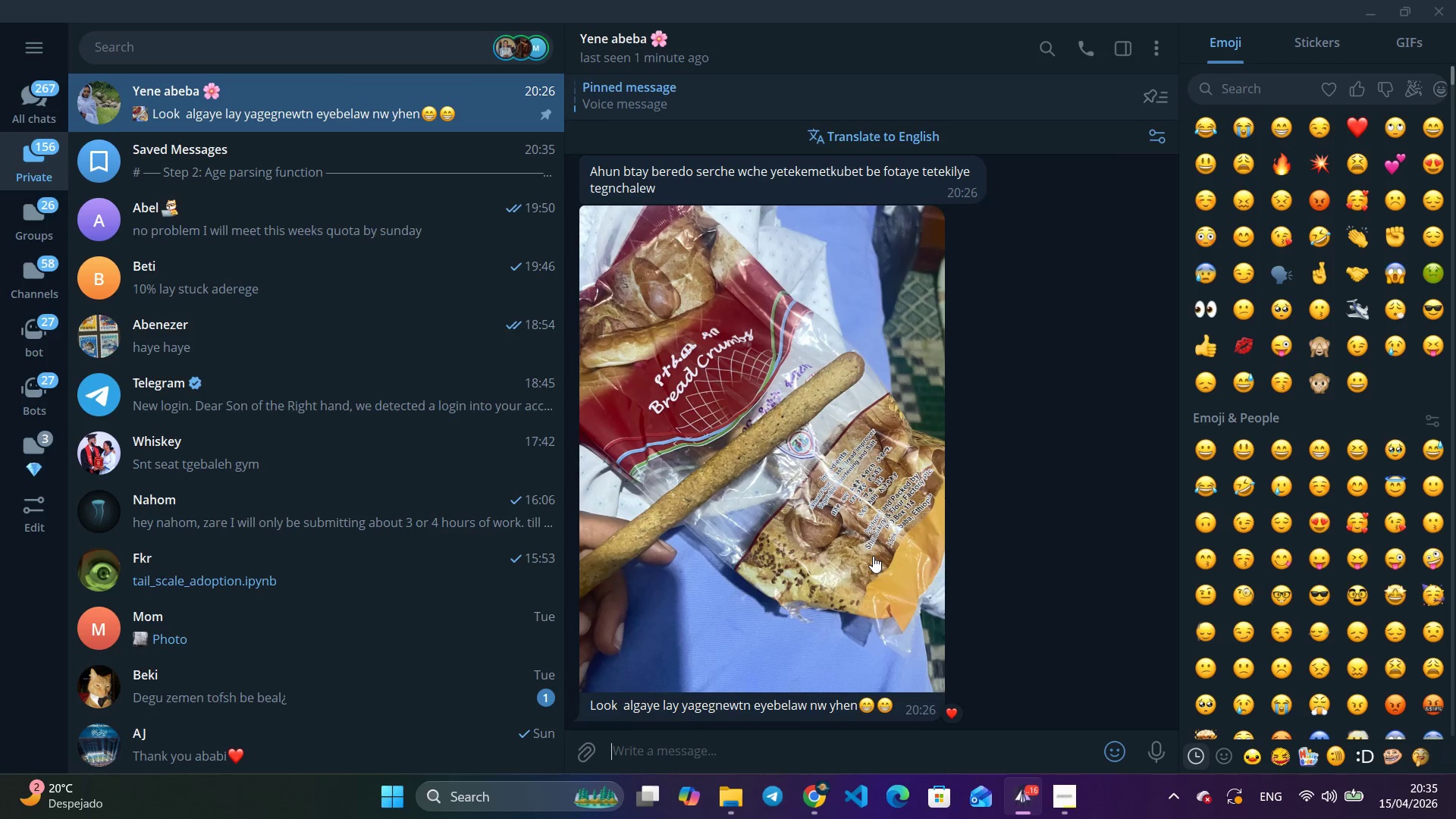 
type(besmama)
key(Backspace)
type(a)
key(Backspace)
type( gn malet new I love weh)
key(Backspace)
key(Backspace)
type(hen you are happy)
 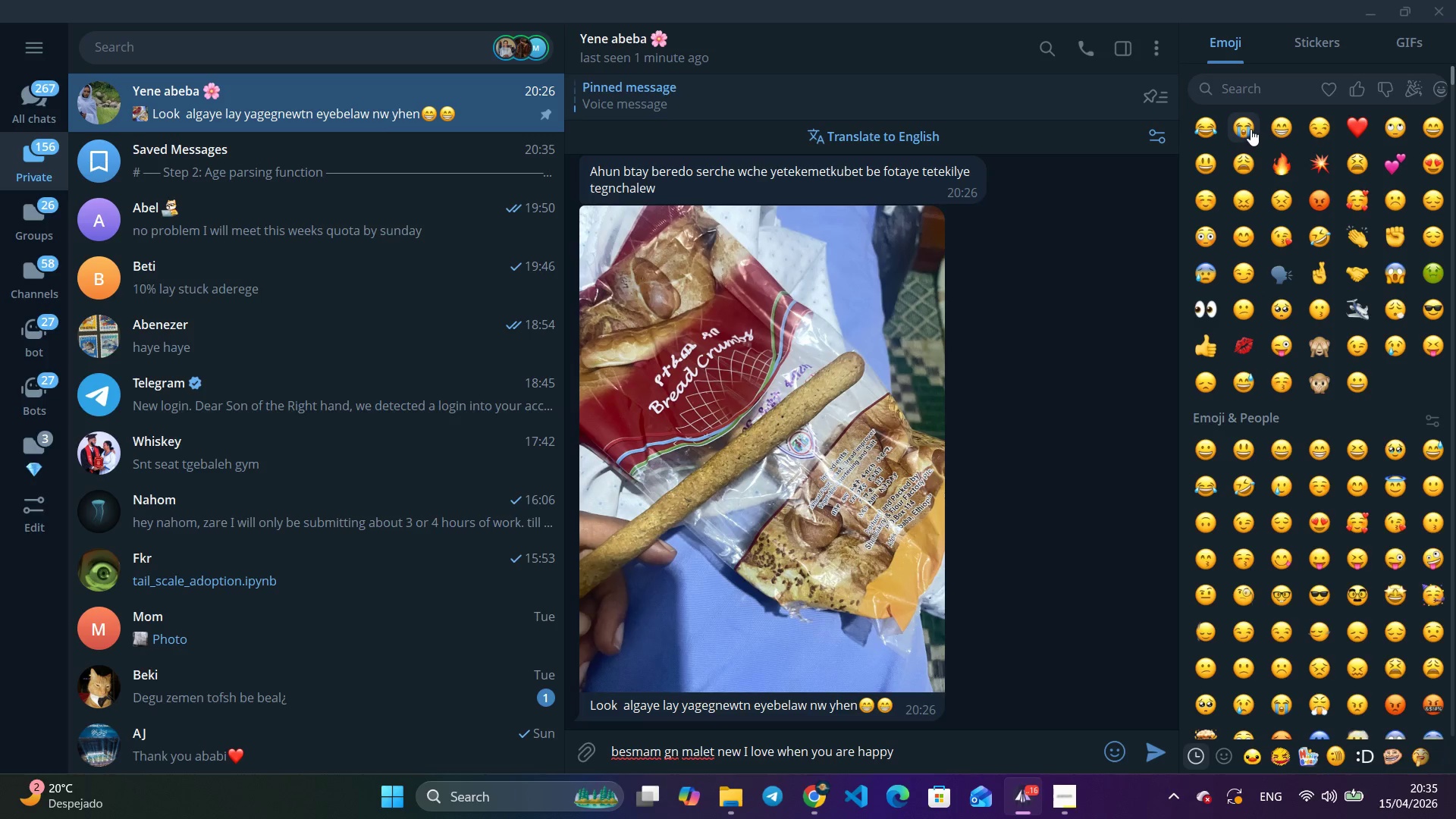 
left_click([1250, 129])
 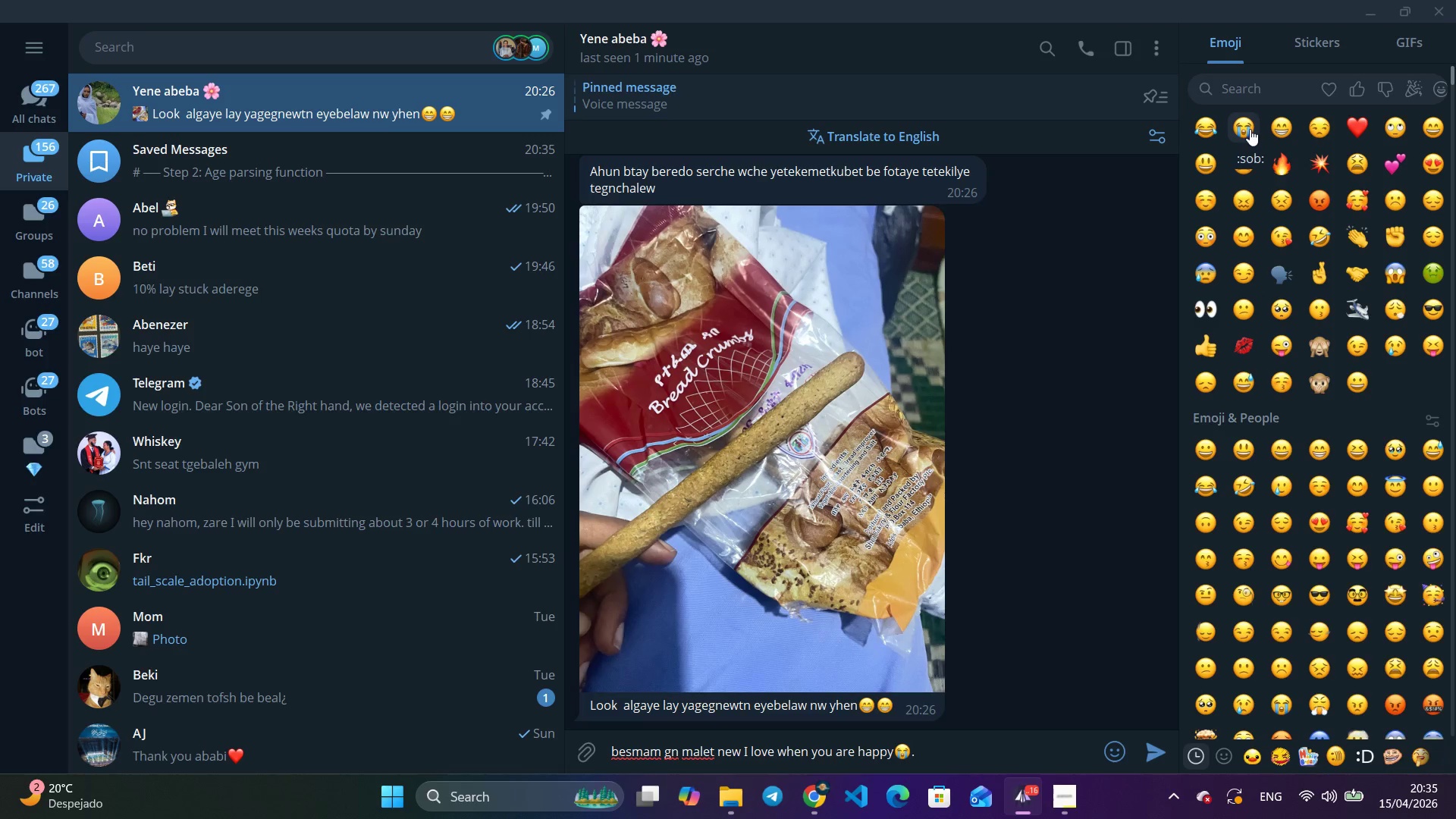 
type(. endezi bzu text mtlkilgn endet)
 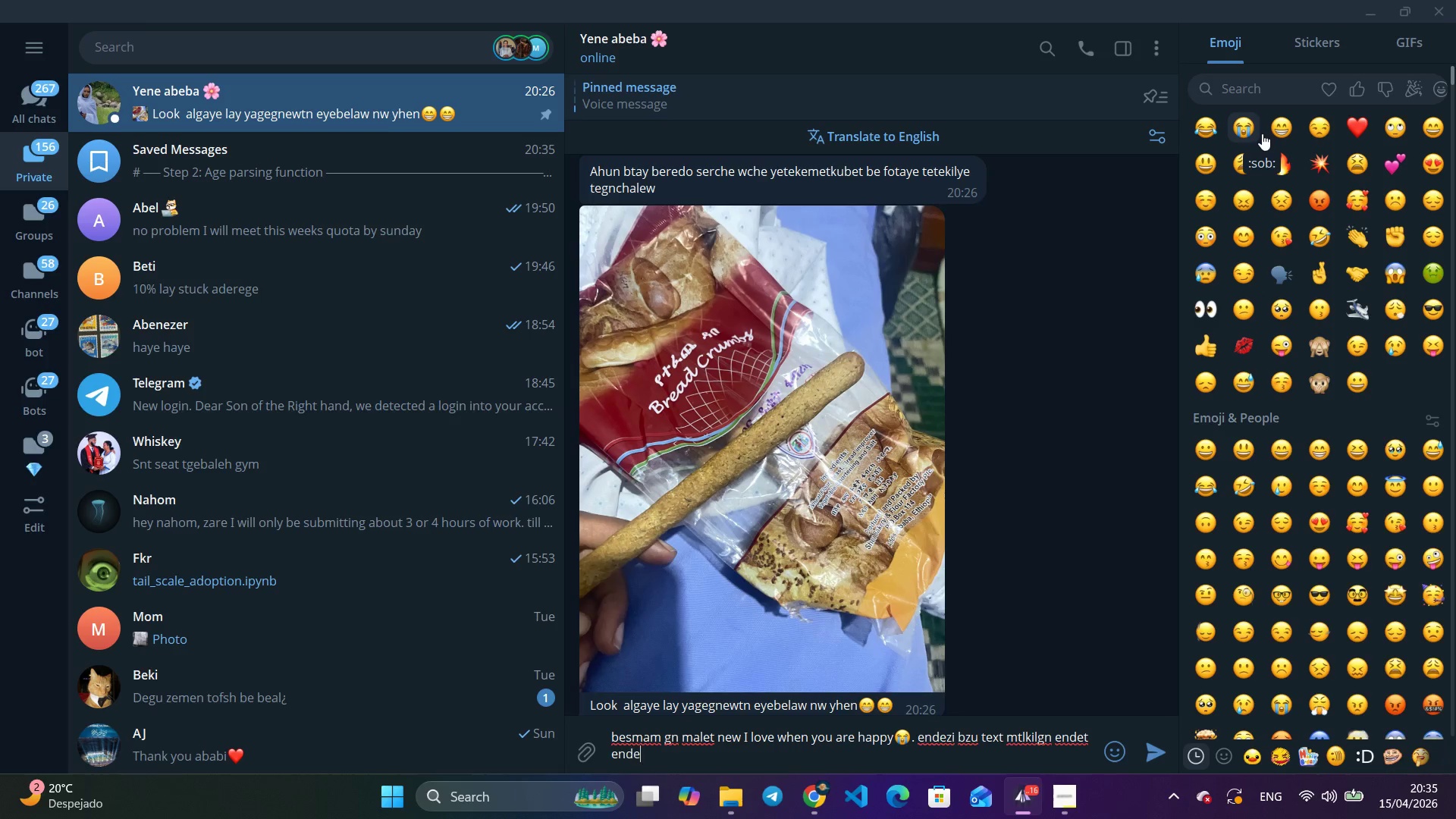 
type( endenae)
key(Backspace)
type(fekegn ahun stlkilgn new yegebagn. achachr 1)
key(Backspace)
type(and and text)
 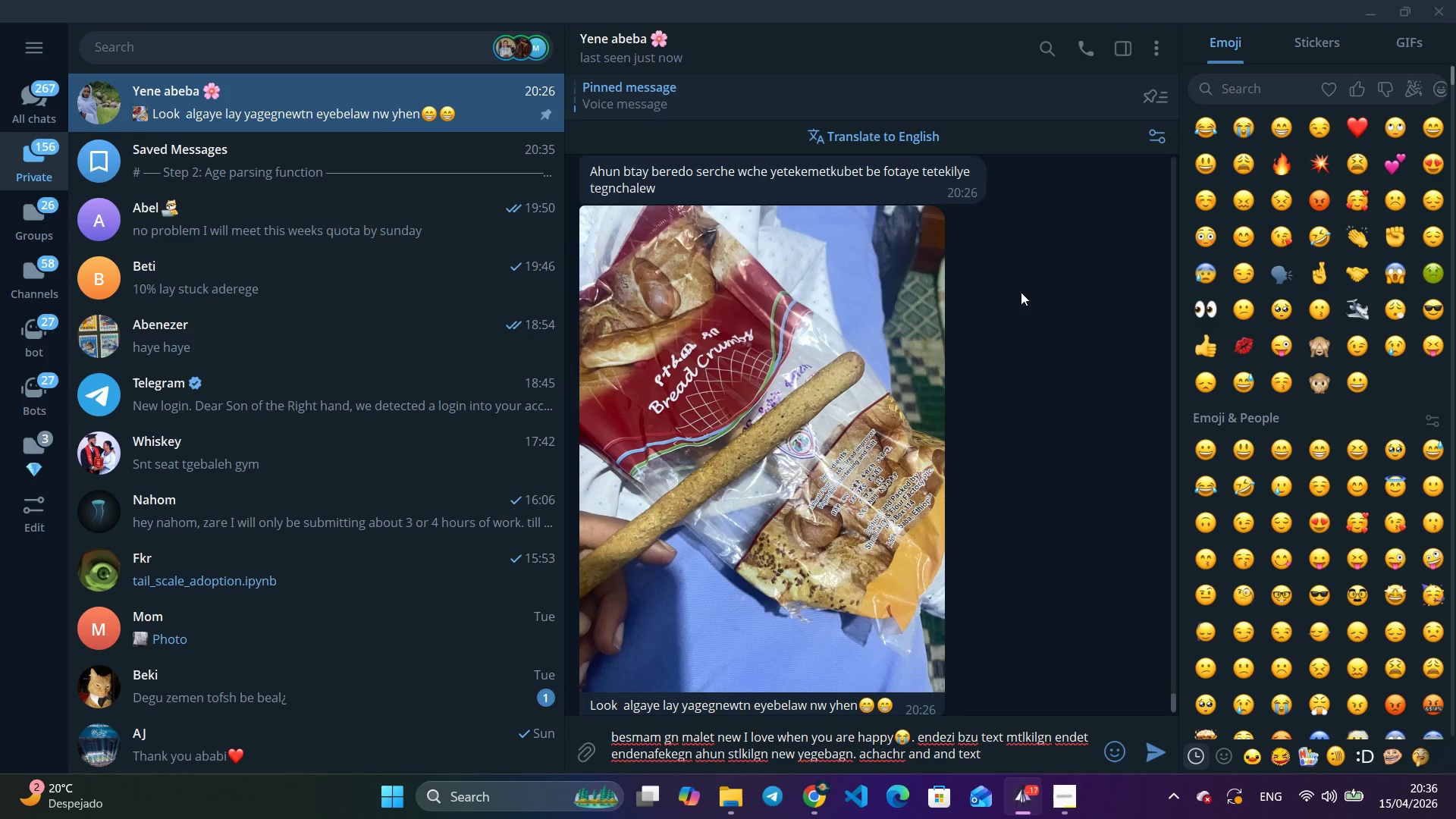 
type( stli)
key(Backspace)
type(l)
key(Backspace)
type(ki ena)
 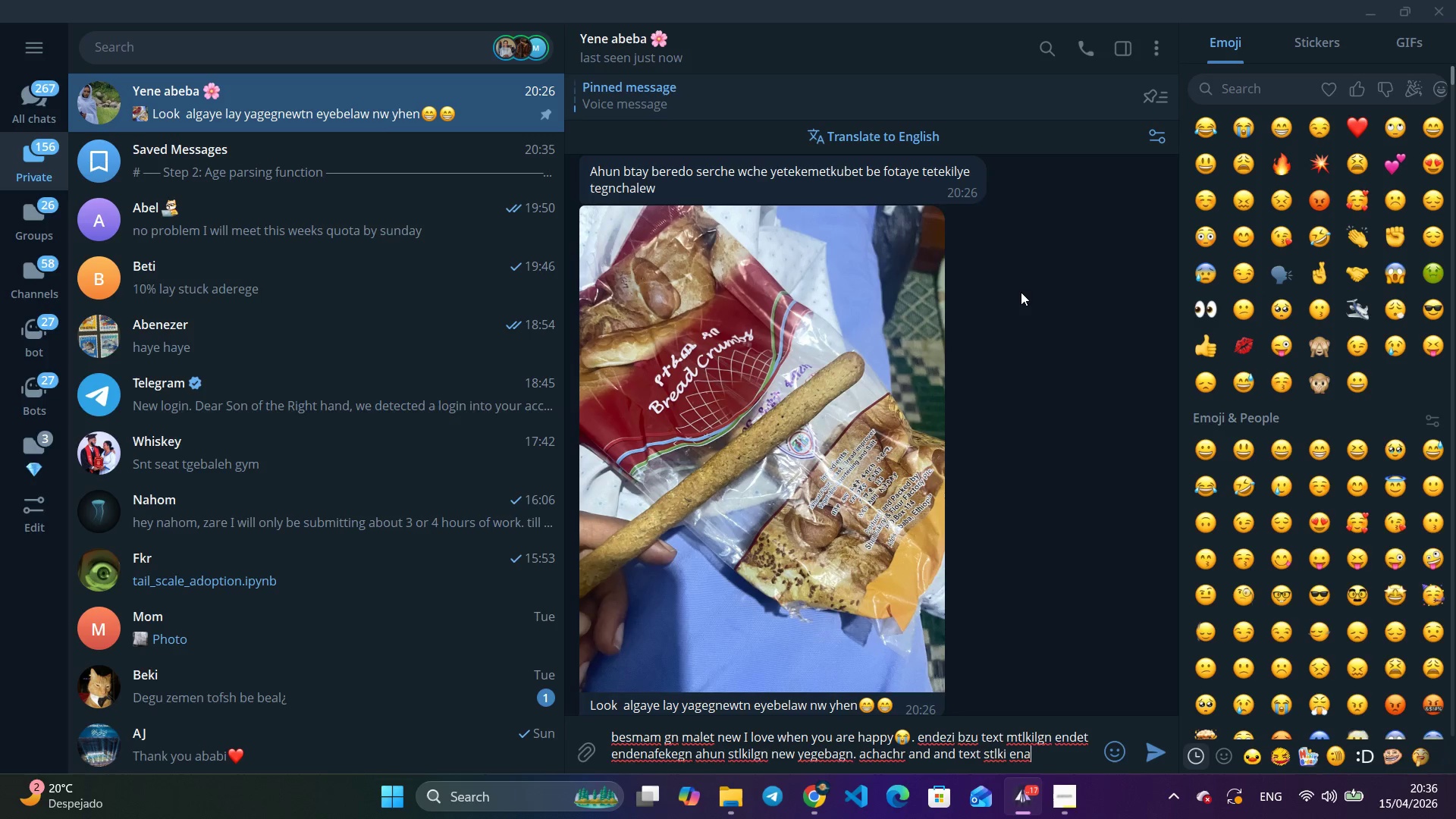 
type( st)
key(Backspace)
type(at)
key(Backspace)
key(Backspace)
type(takorfign mnamn betam ew)
key(Backspace)
key(Backspace)
type(new miastelaw)
 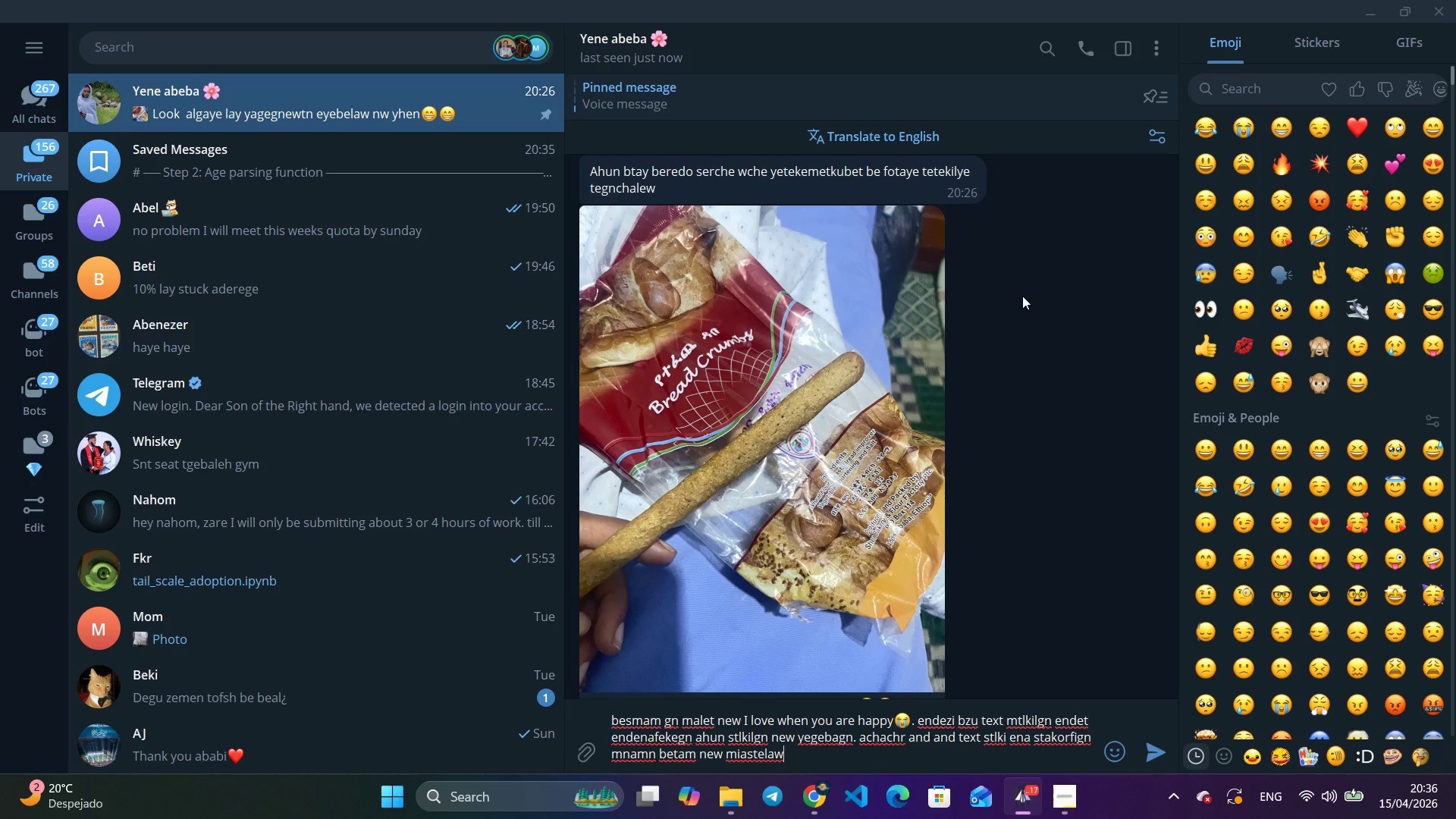 
wait(6.25)
 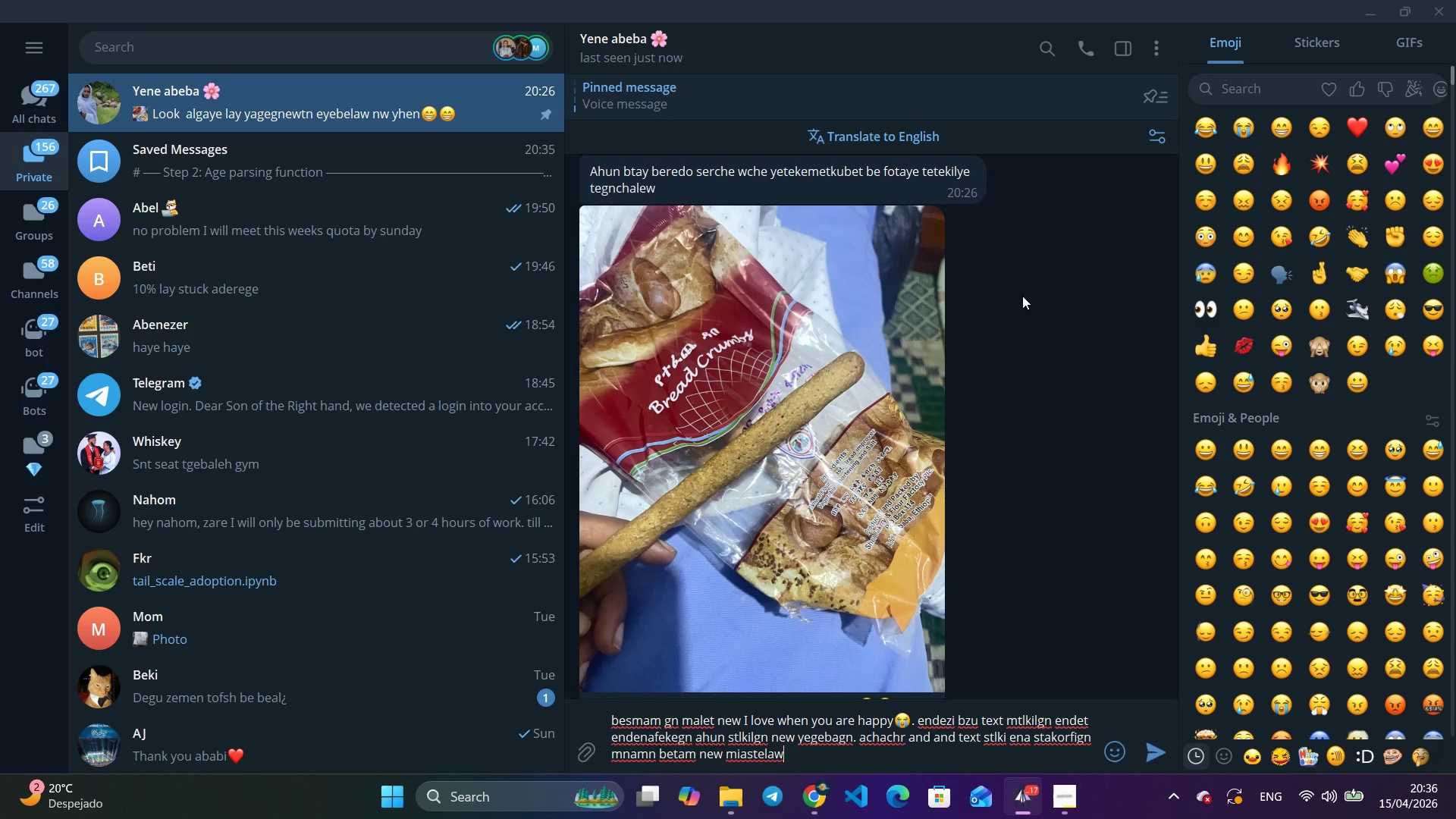 
key(Period)
 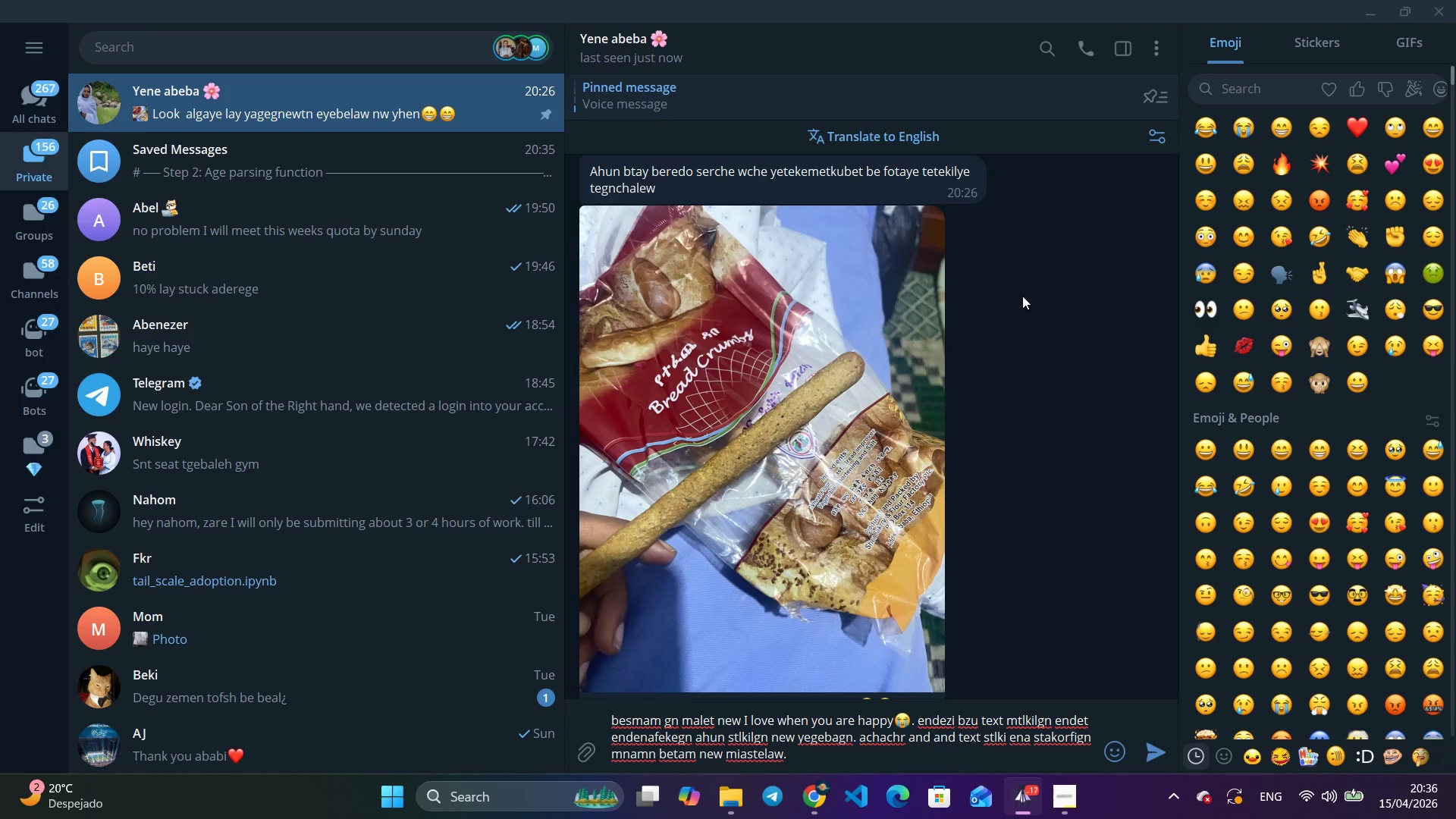 
wait(6.22)
 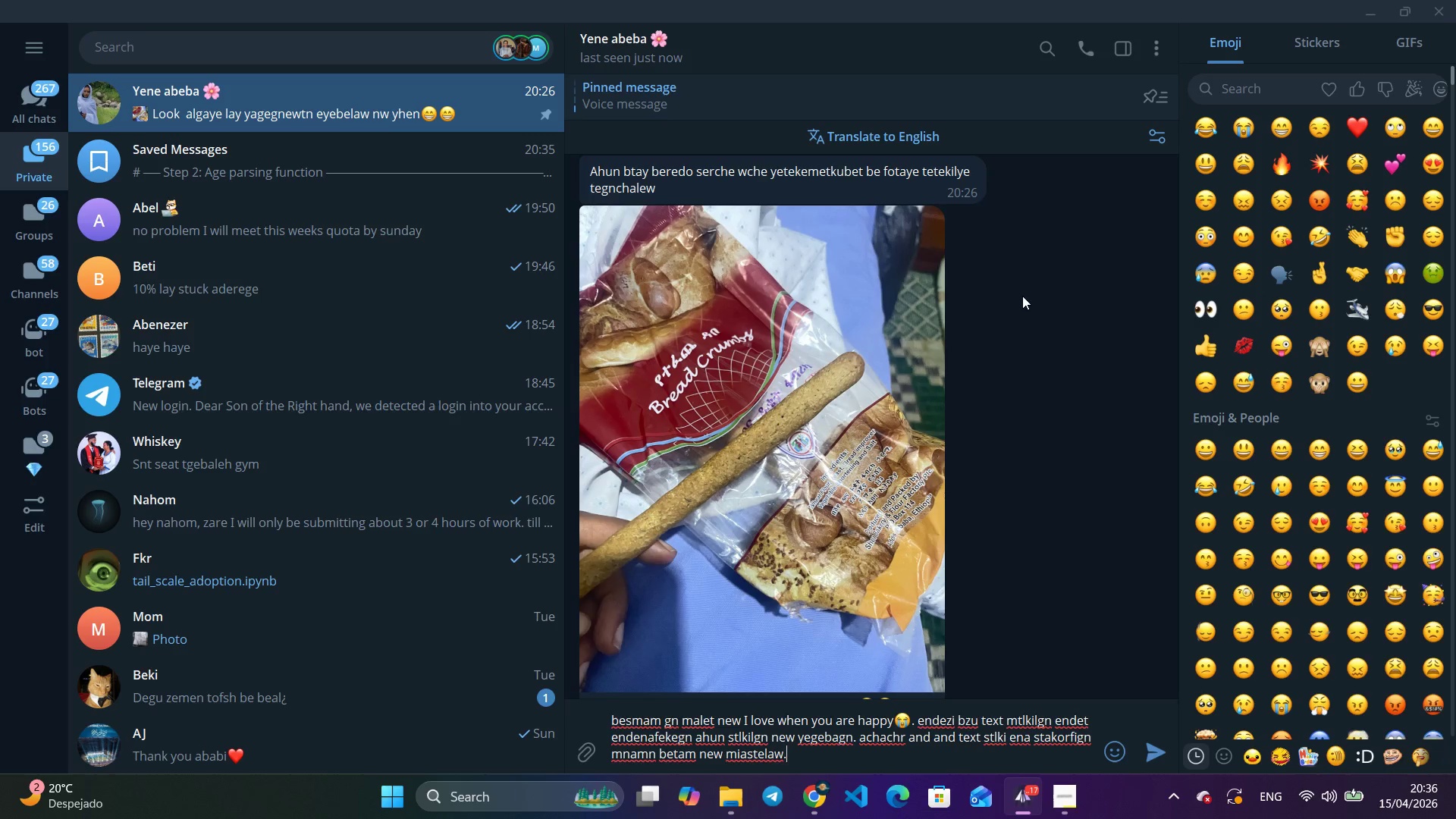 
type( I wish hule destegna madreg bhc)
key(Backspace)
 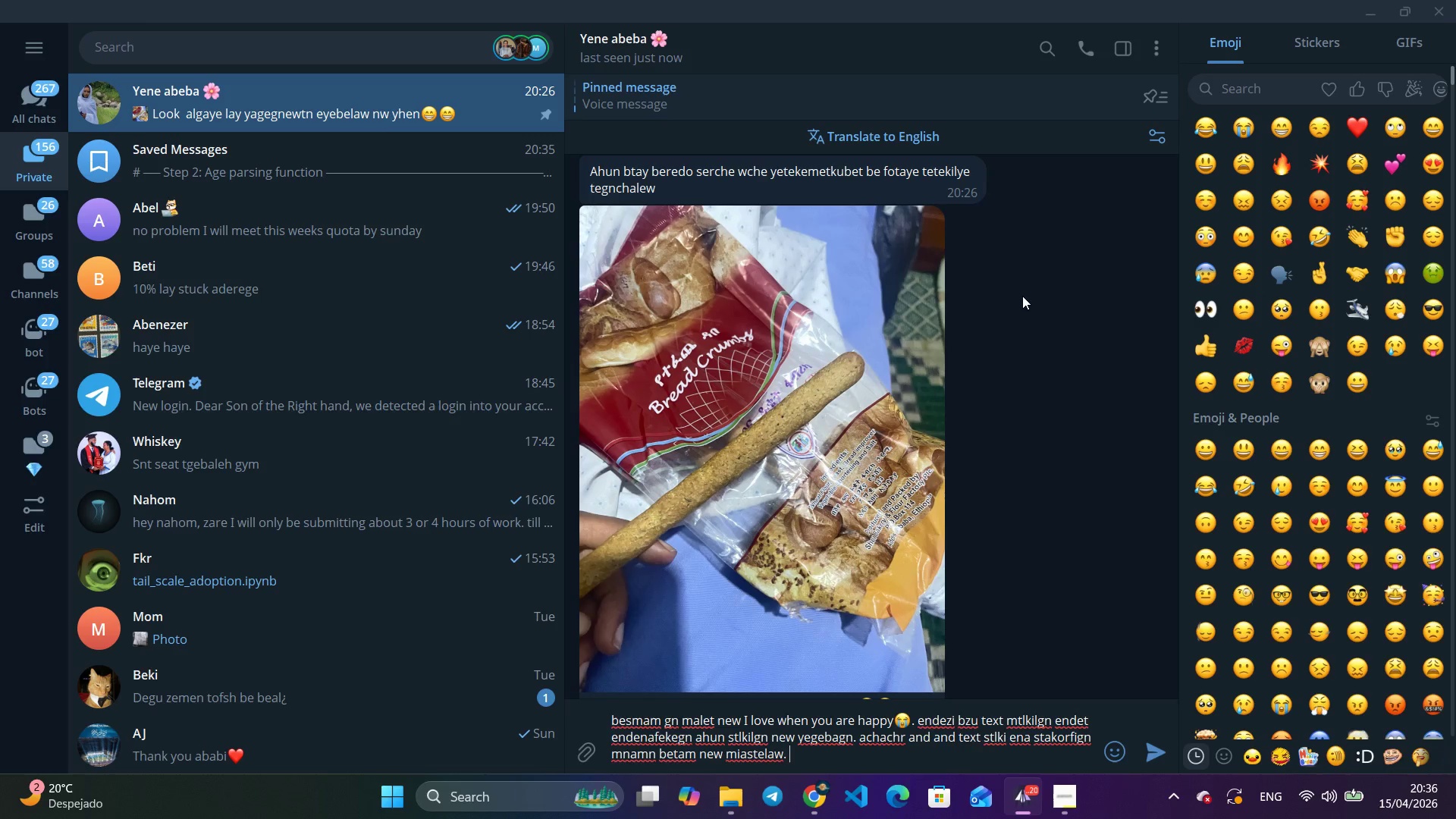 
wait(25.0)
 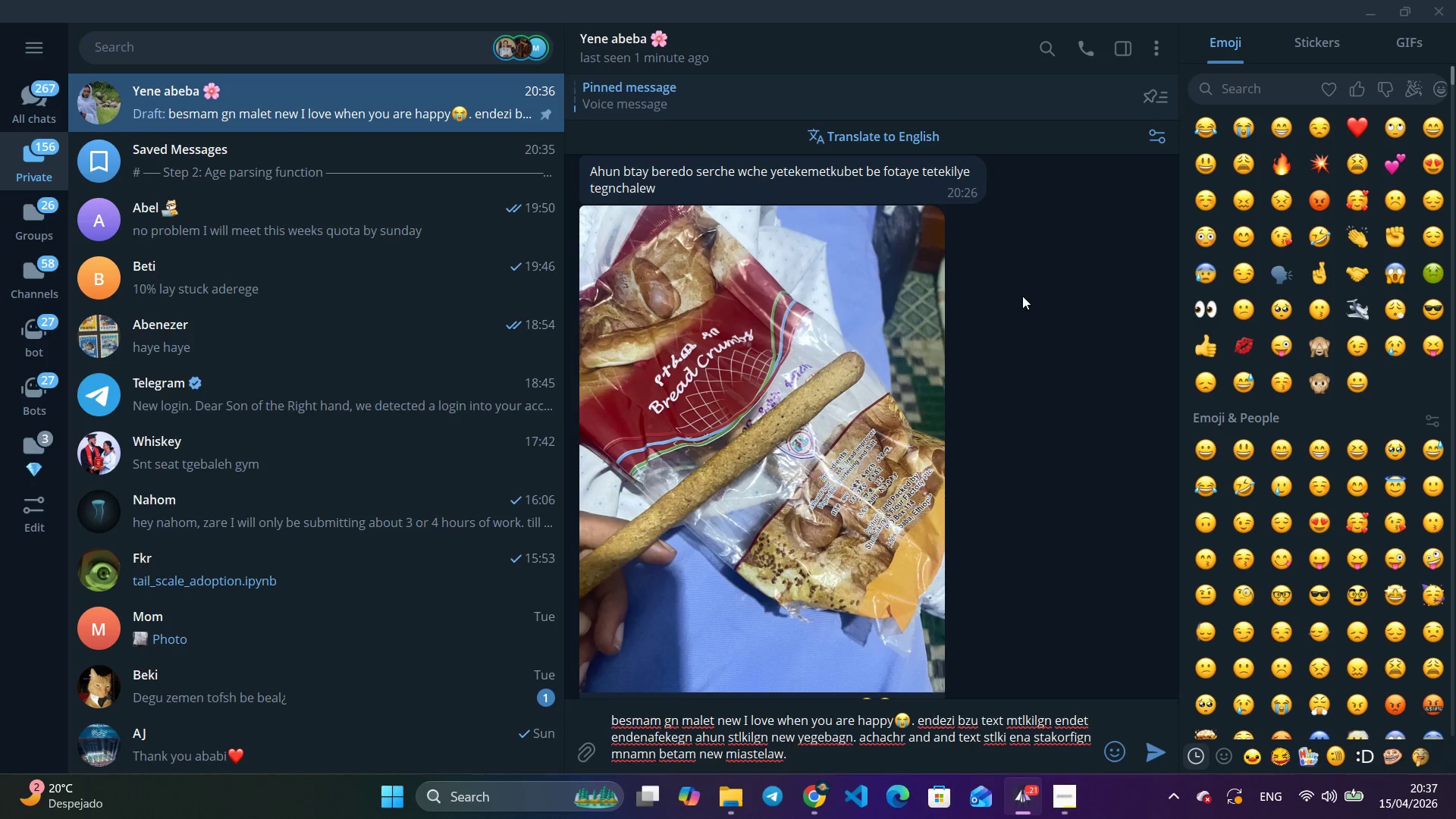 
key(Enter)
 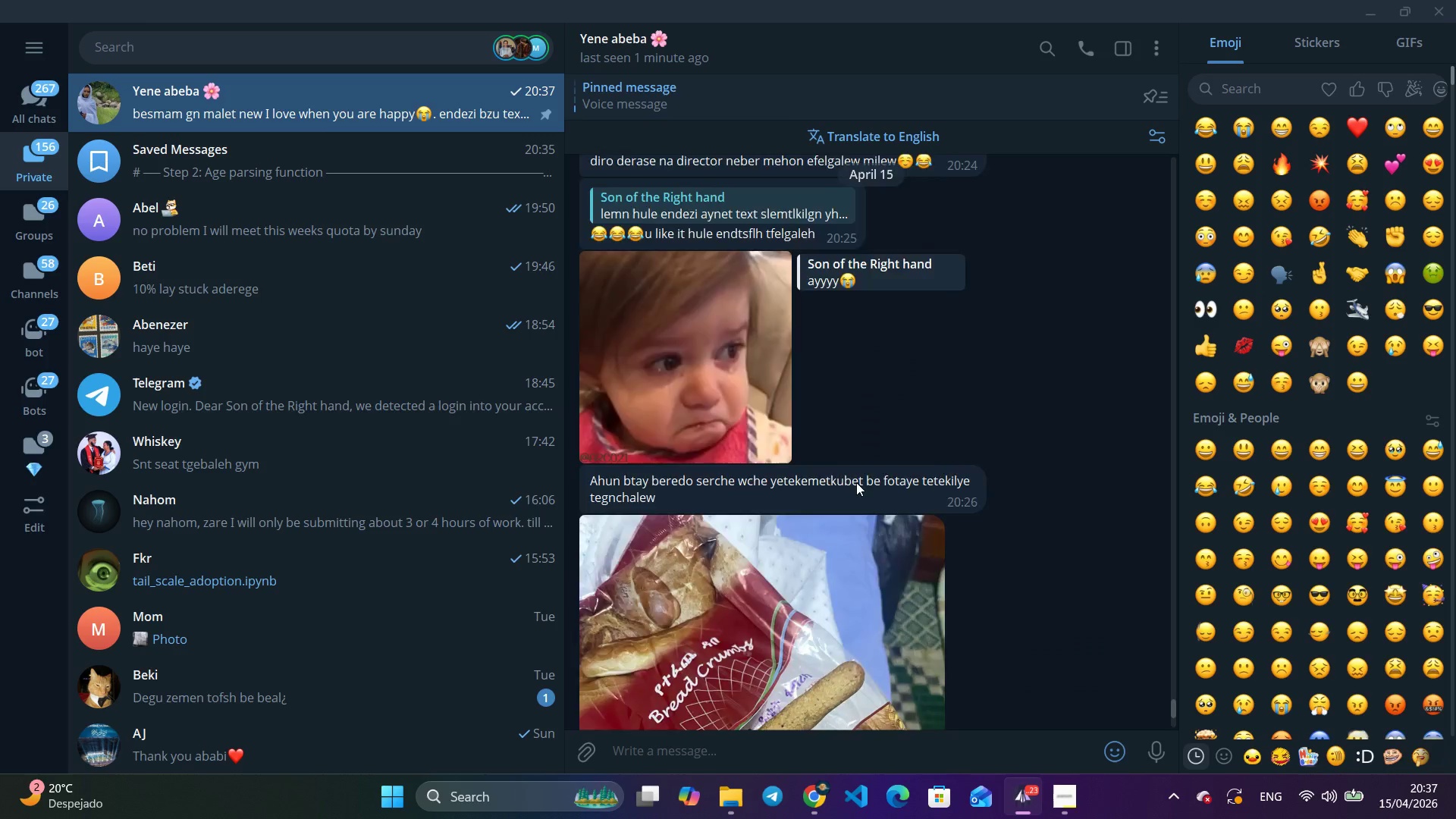 
scroll: coordinate [858, 482], scroll_direction: up, amount: 18.0
 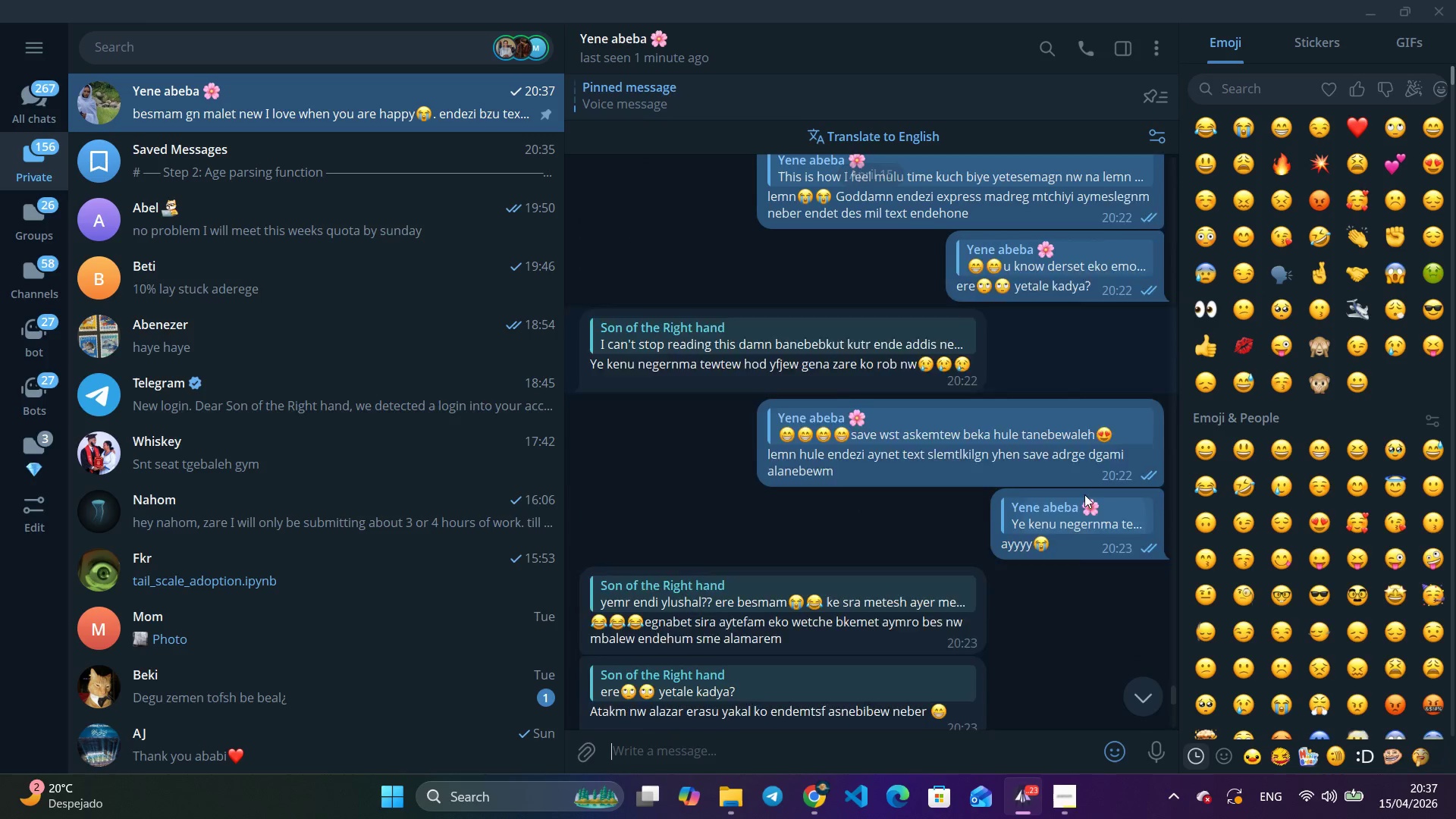 
left_click([1084, 494])
 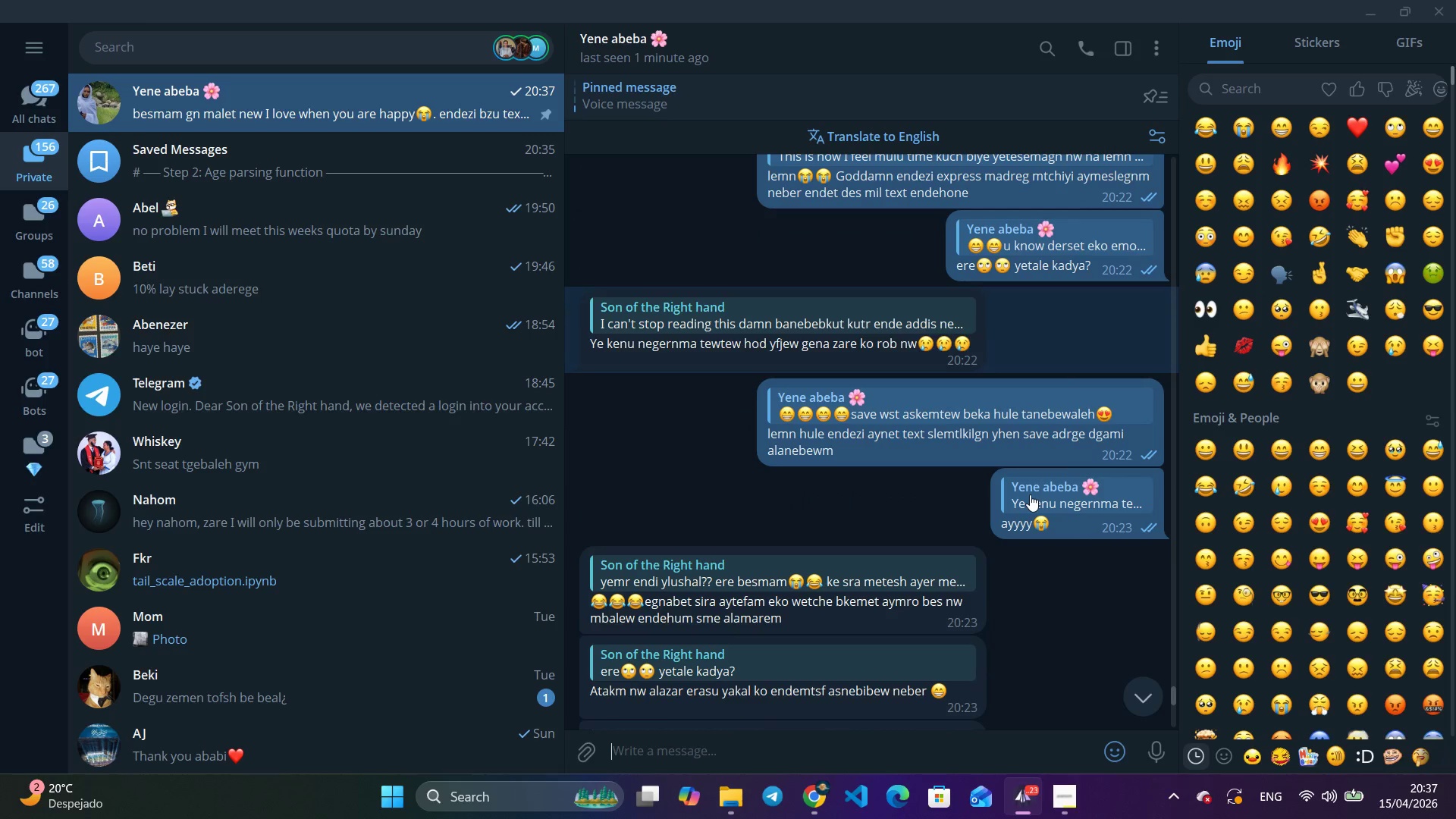 
scroll: coordinate [1030, 494], scroll_direction: down, amount: 2.0
 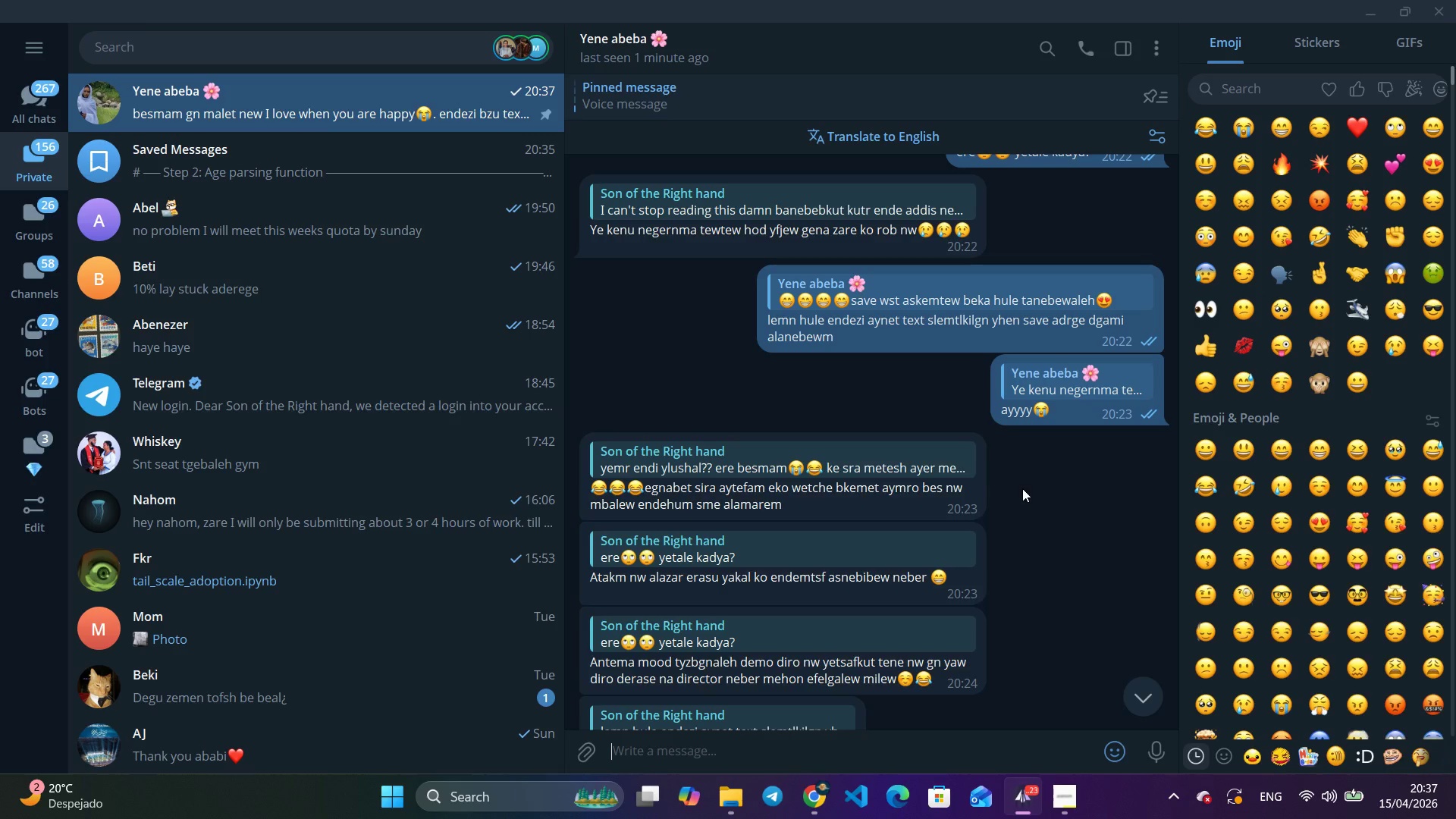 
wait(5.27)
 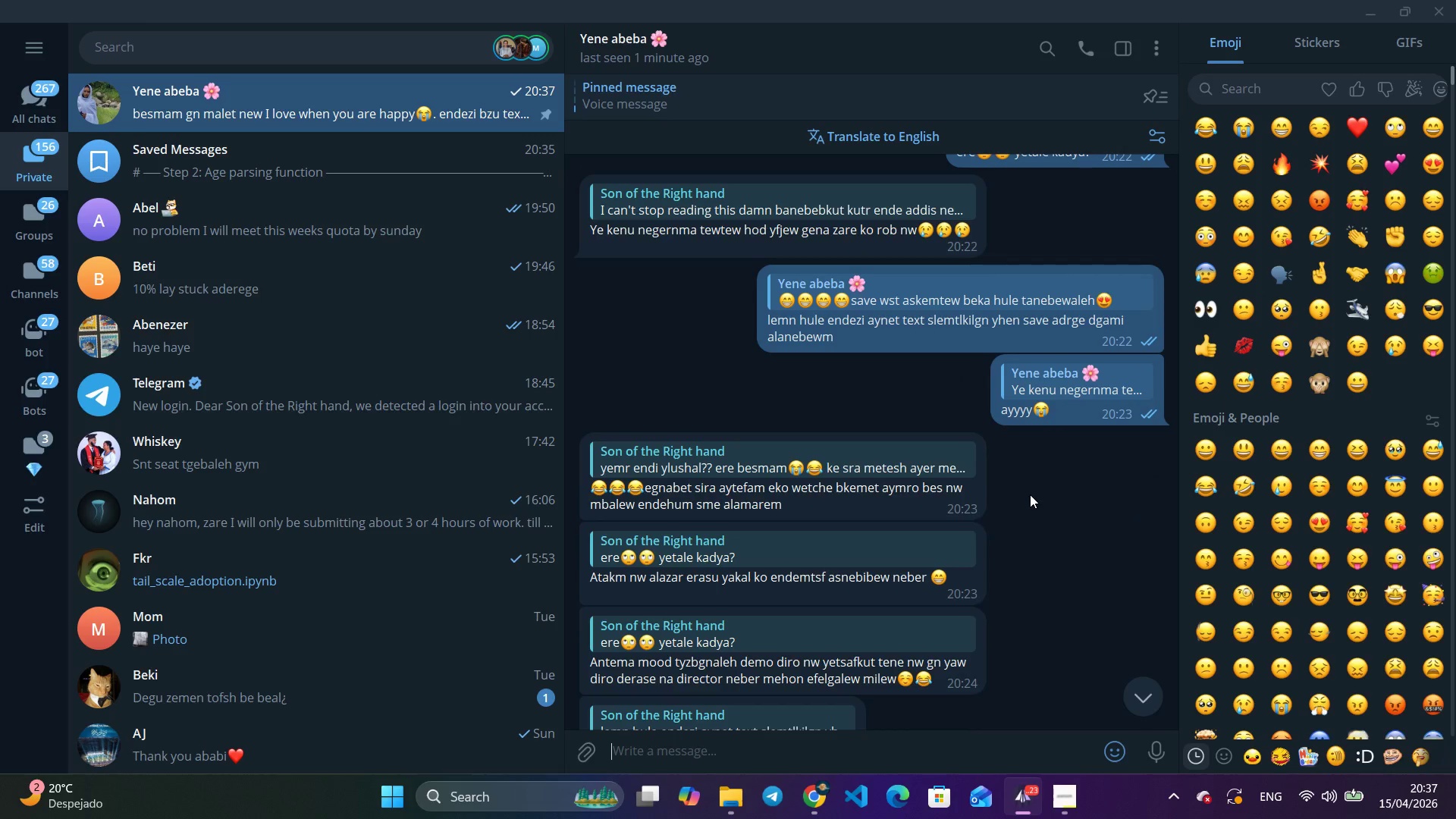 
right_click([916, 495])
 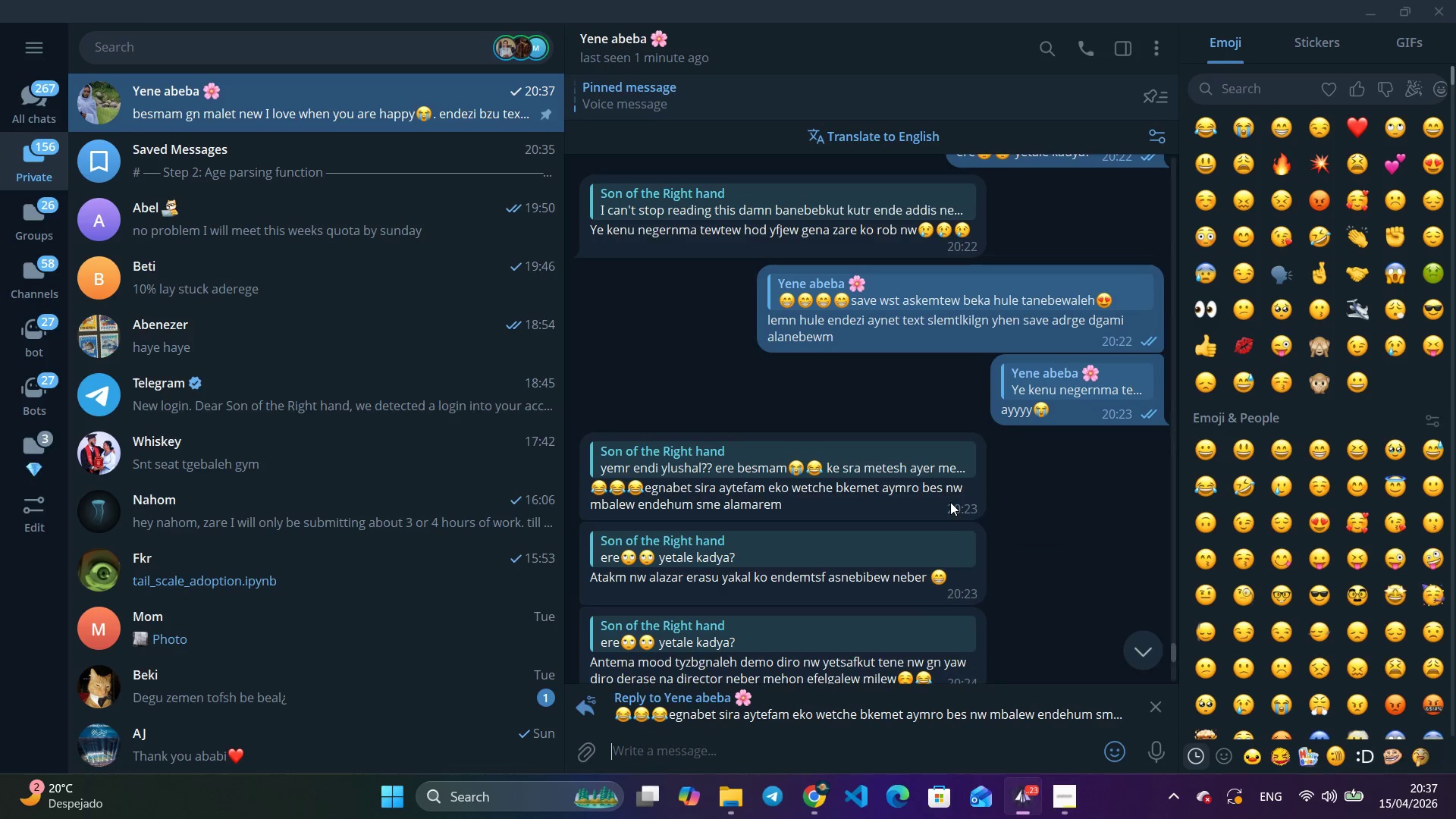 
left_click([950, 502])
 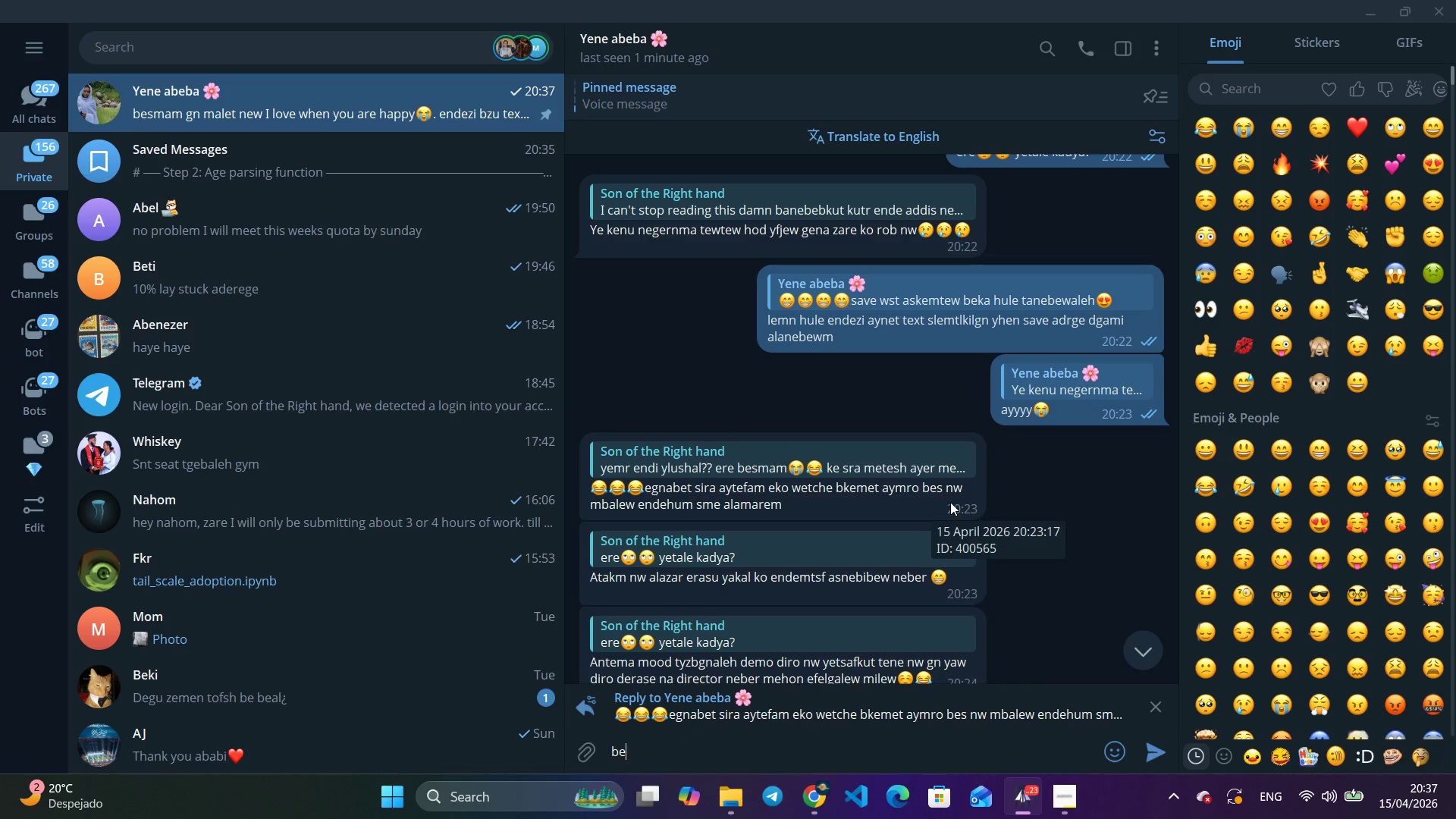 
type(be )
key(Backspace)
type(y be )
key(Backspace)
type(y yemn ayer new gebtesh ezaw bet tage)
key(Backspace)
type(ge)
key(Backspace)
key(Backspace)
key(Backspace)
type(fgni)
key(Backspace)
key(Backspace)
key(Backspace)
type(egni)
 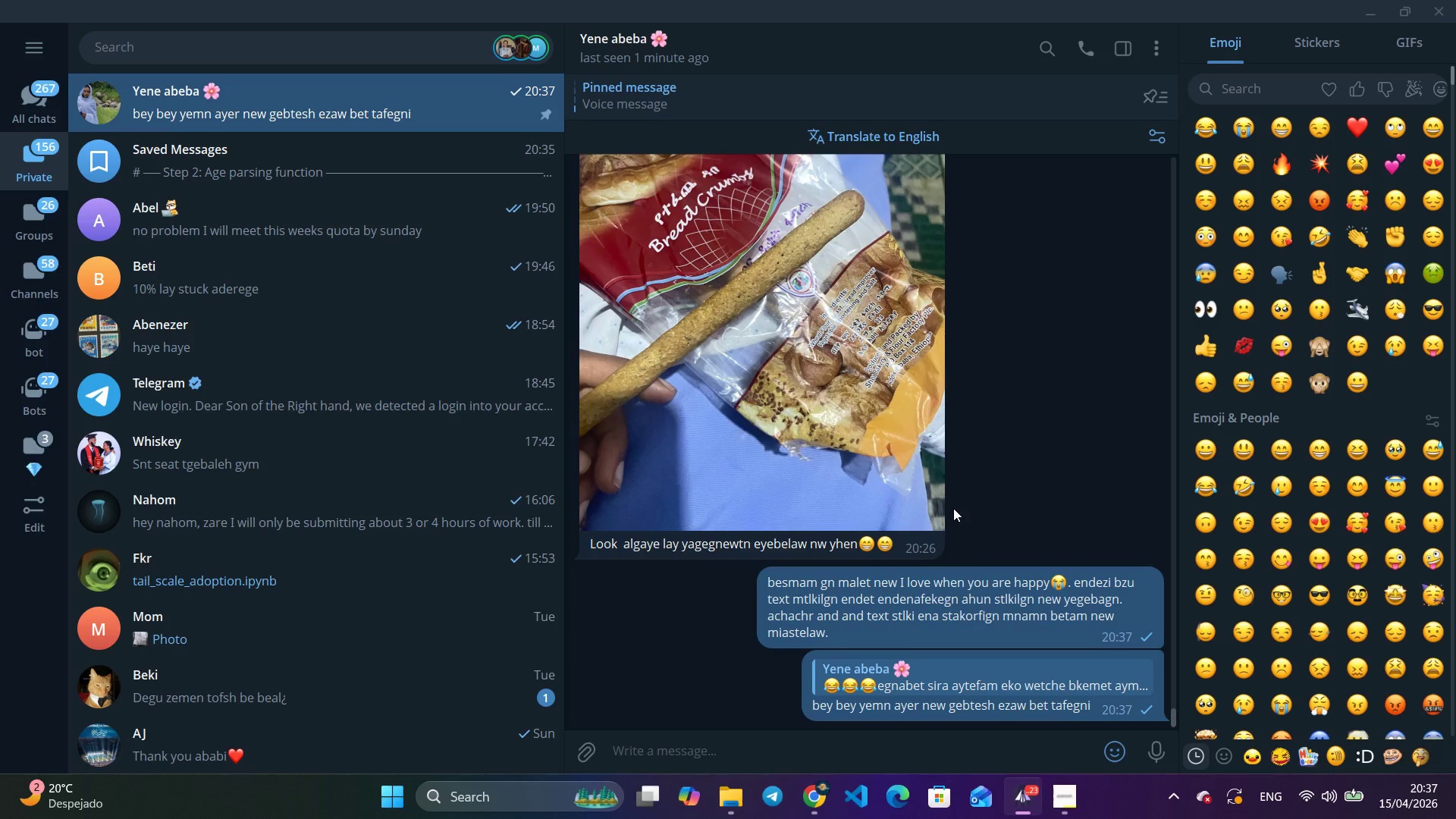 
key(Enter)
 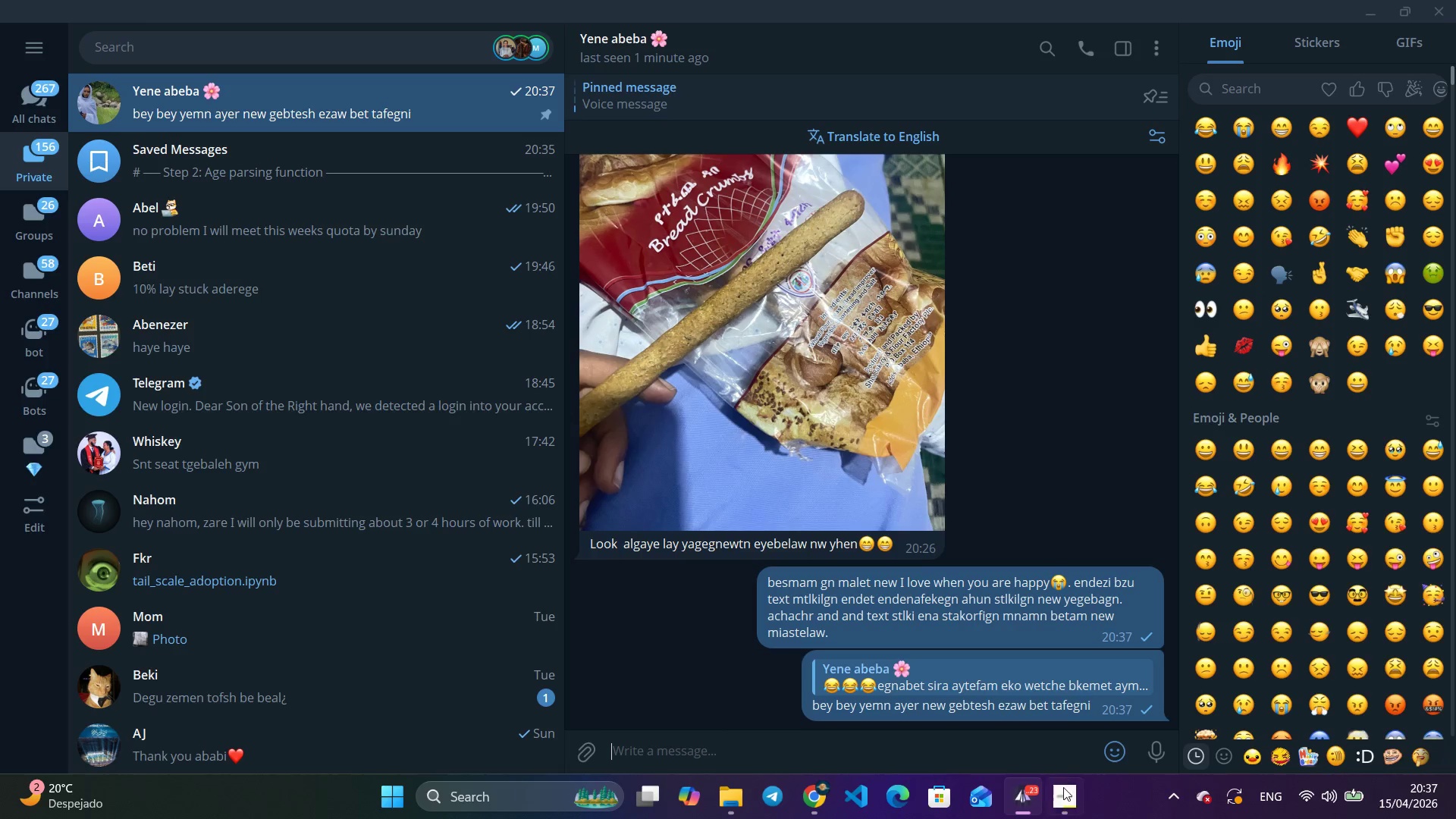 
left_click([1062, 792])